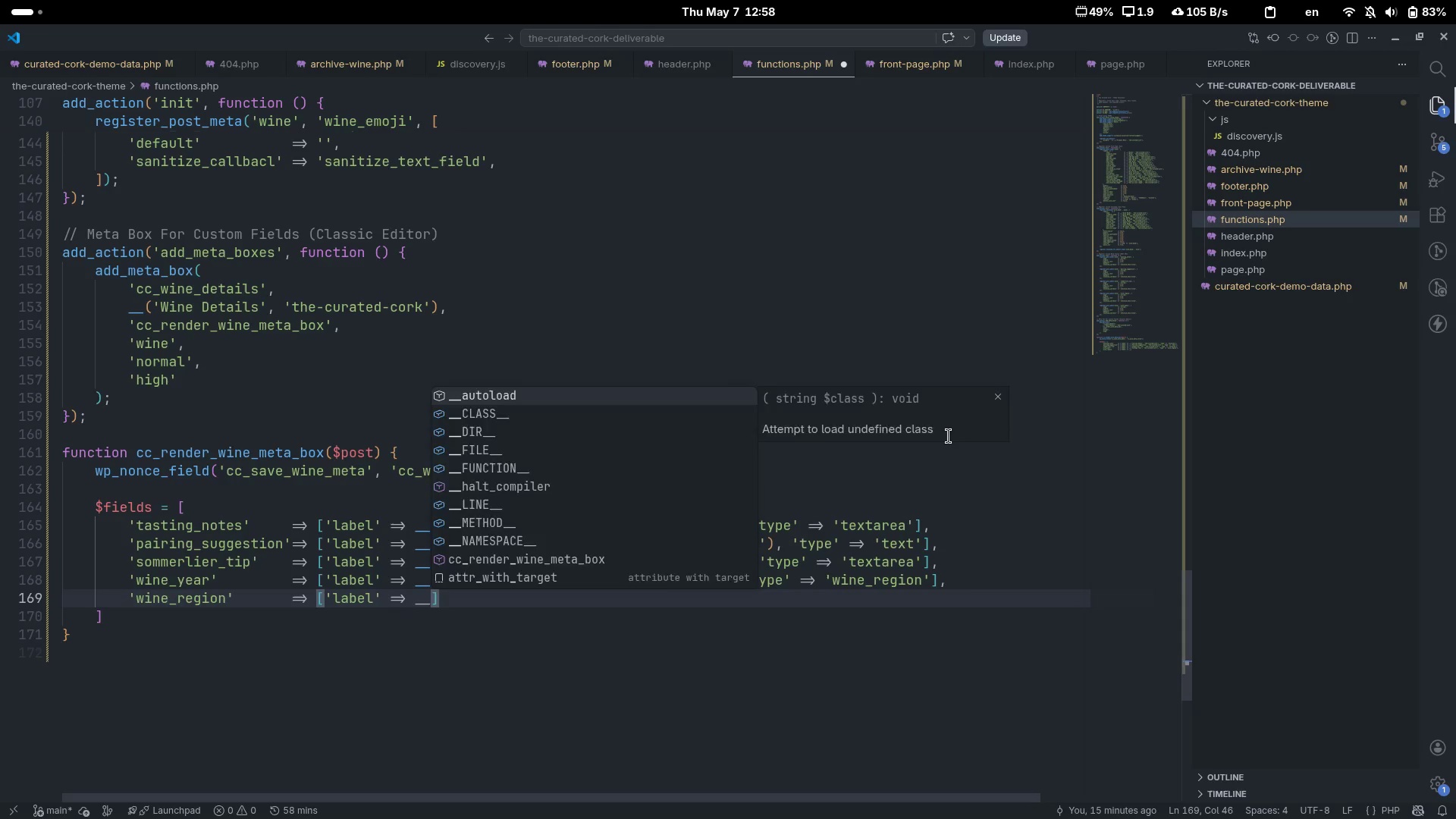 
key(Shift+9)
 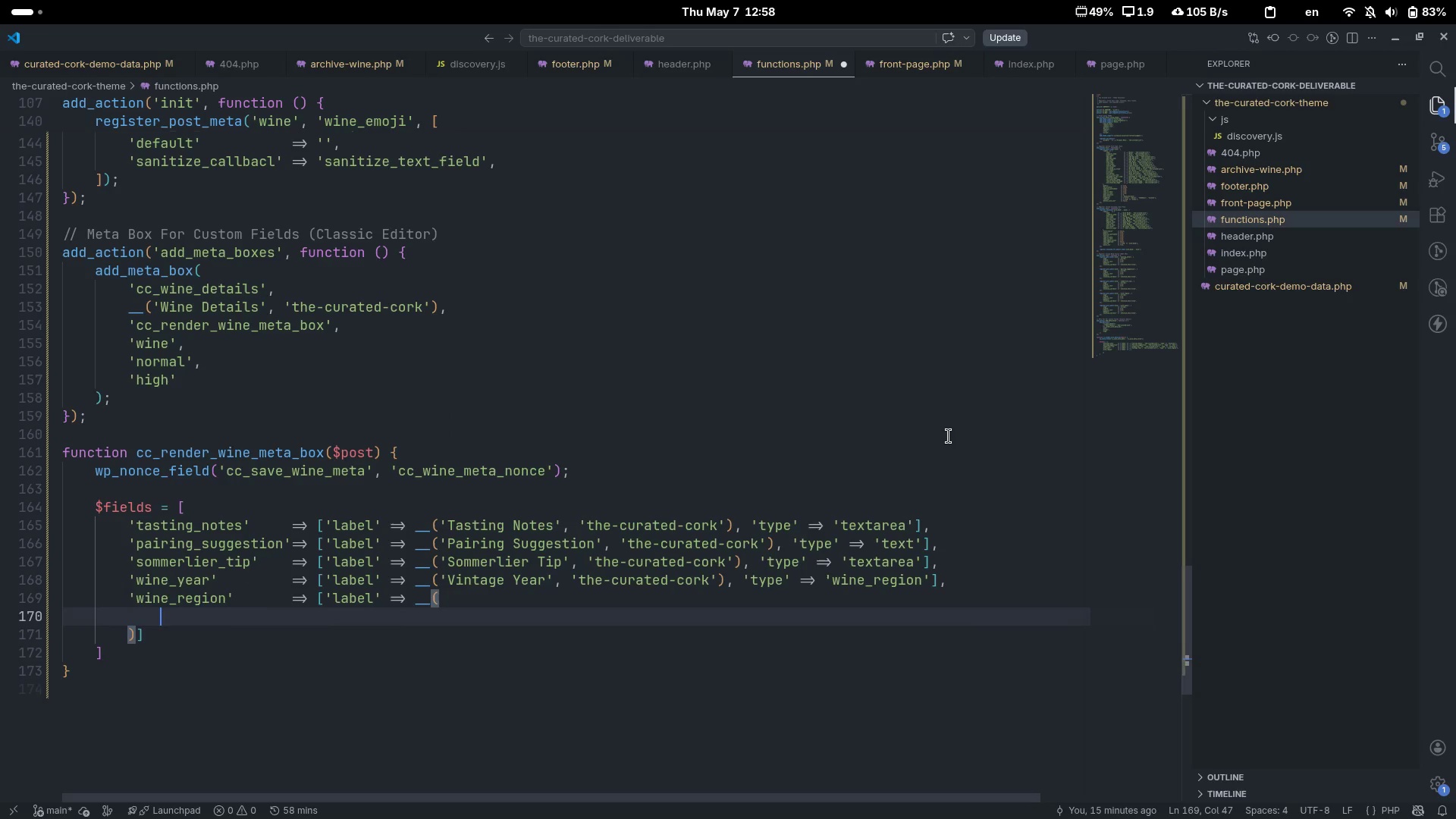 
key(Enter)
 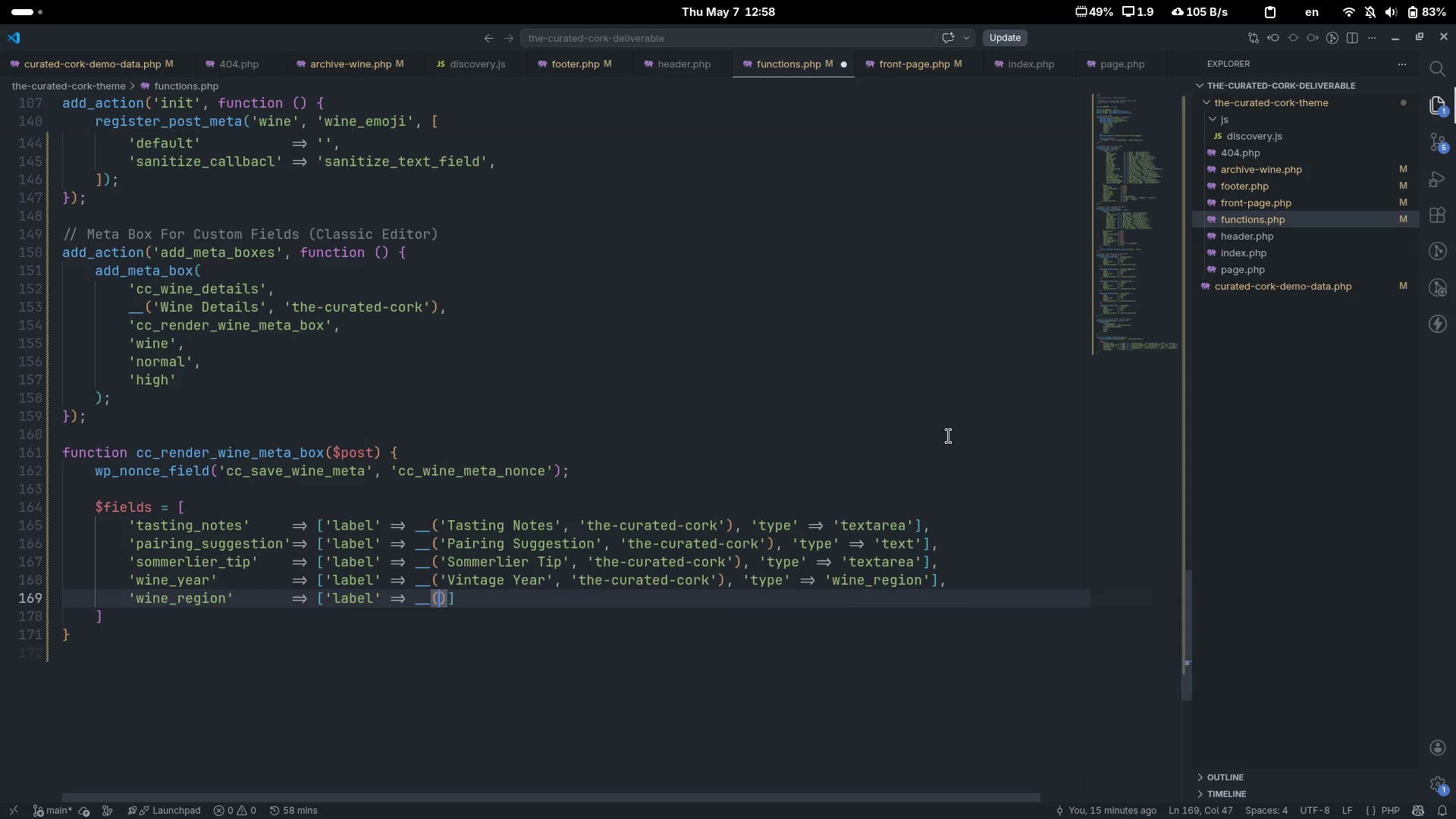 
key(Control+ControlLeft)
 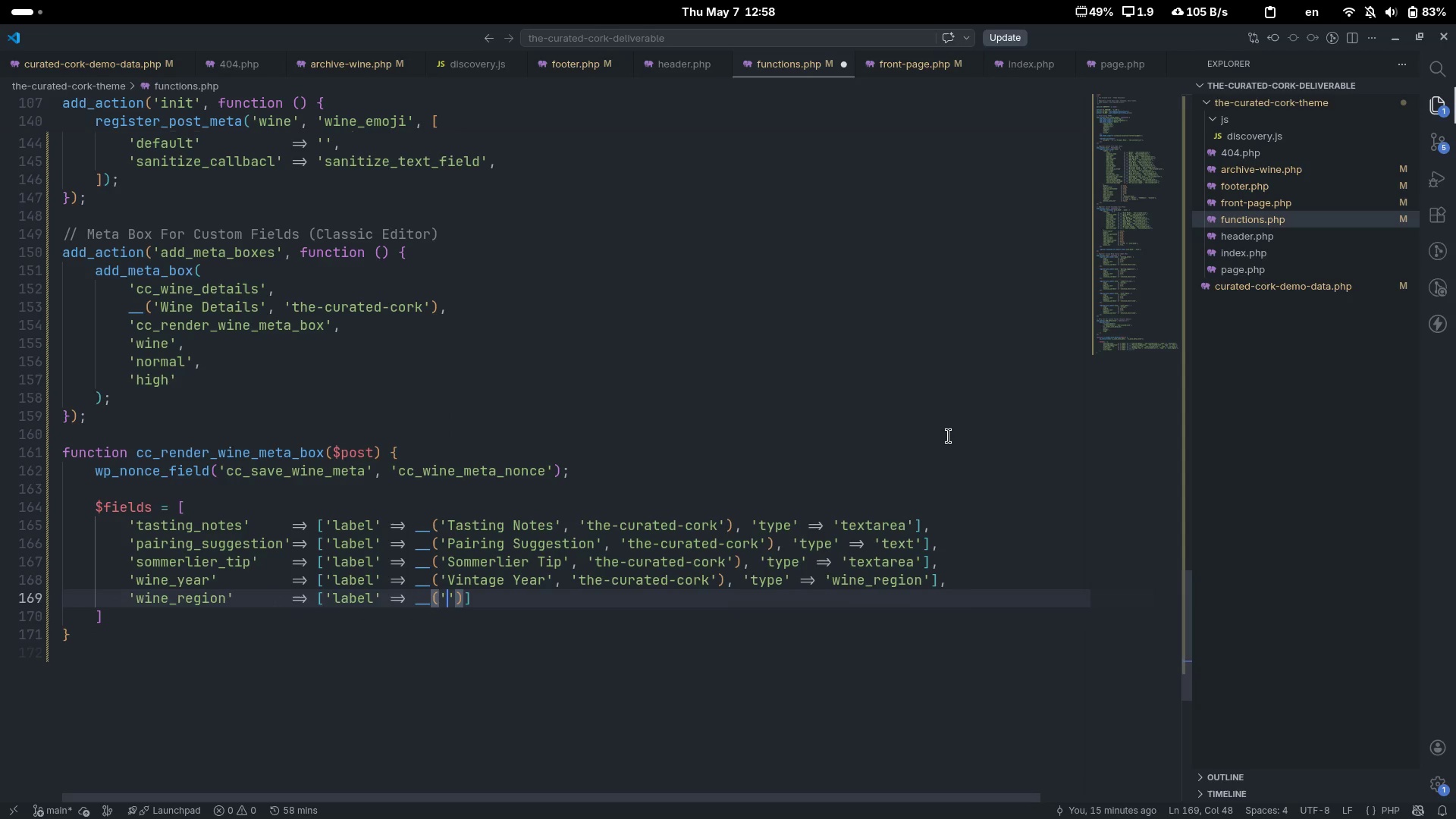 
key(Control+Z)
 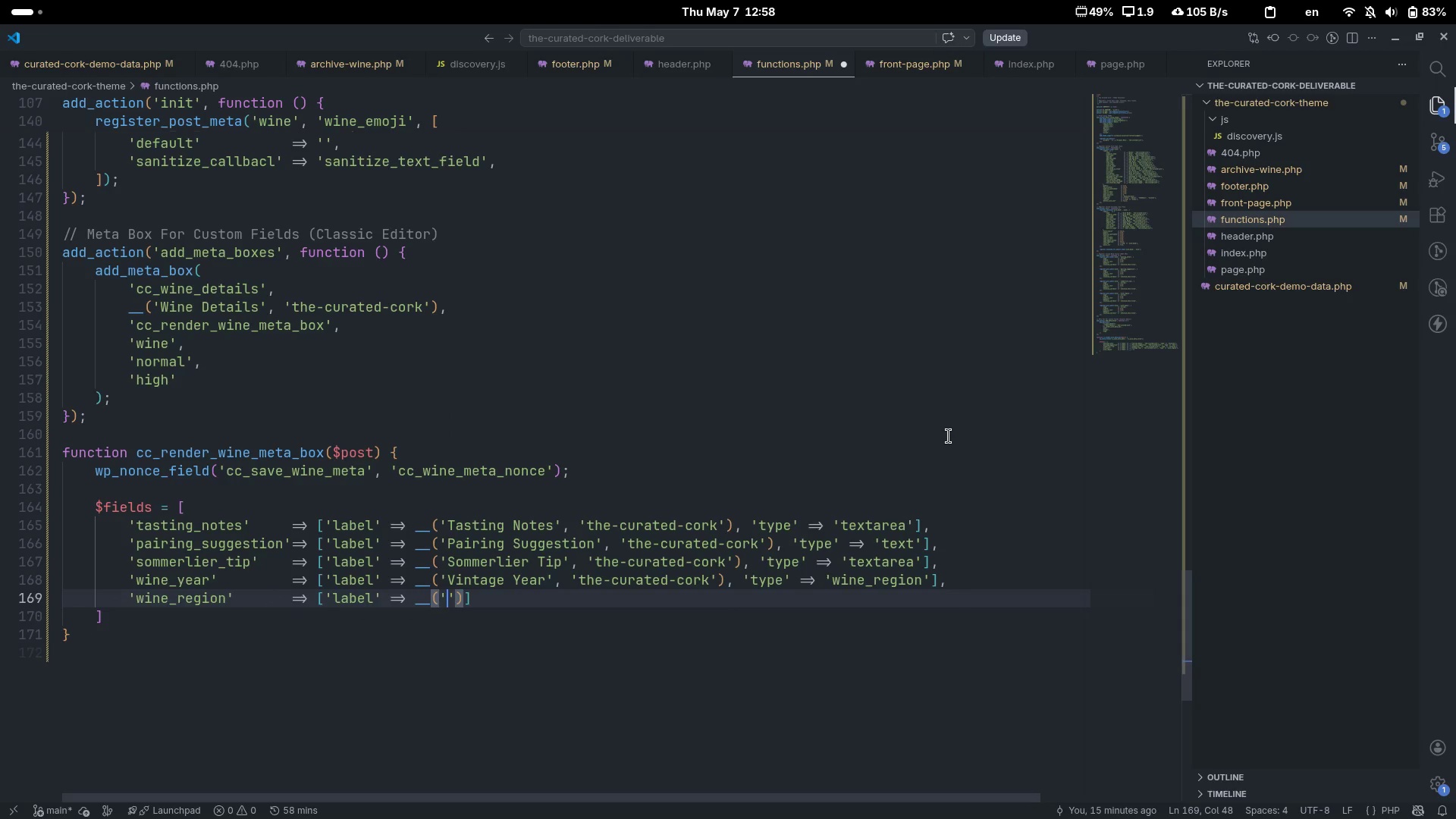 
type('Region)
 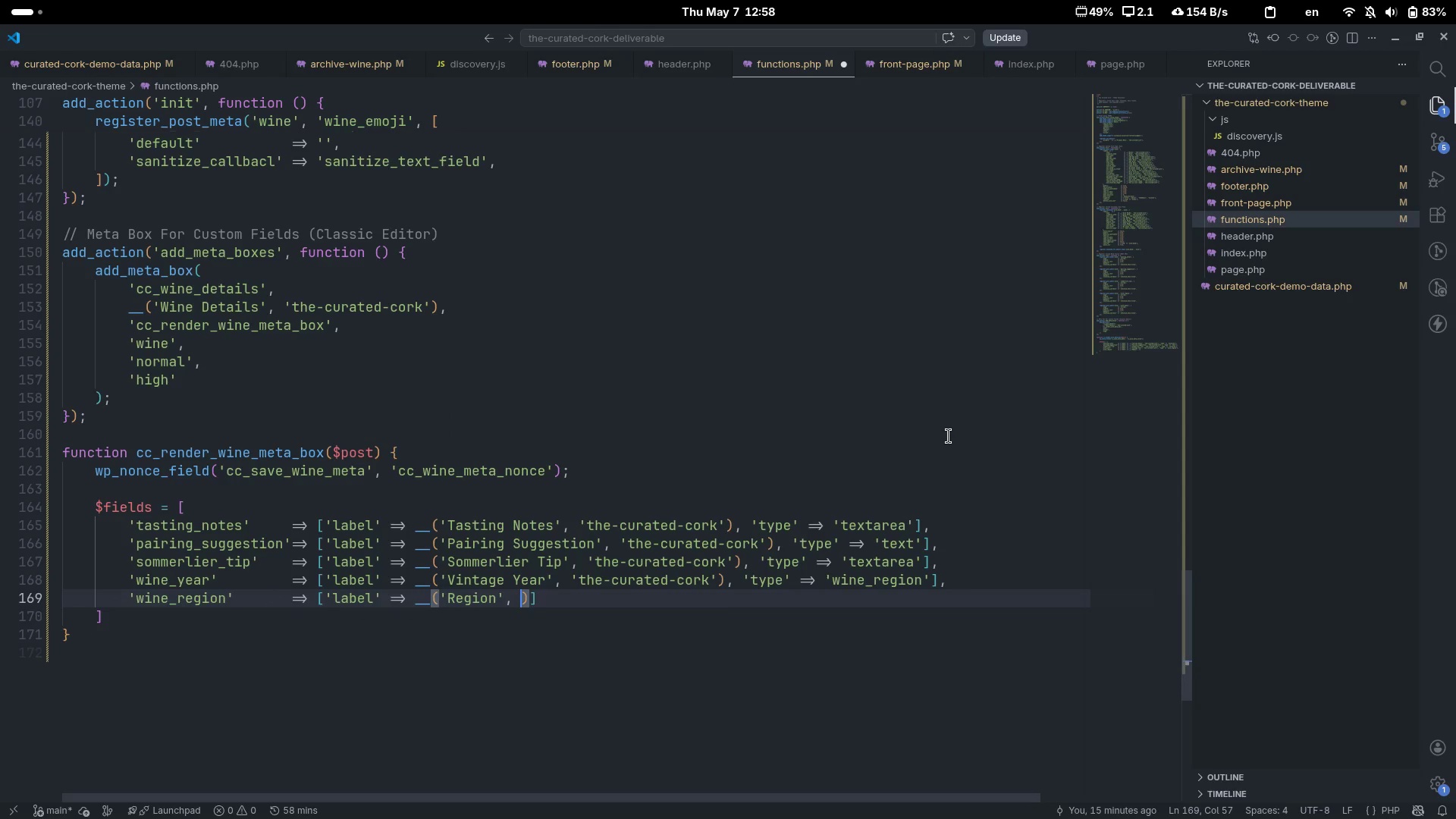 
 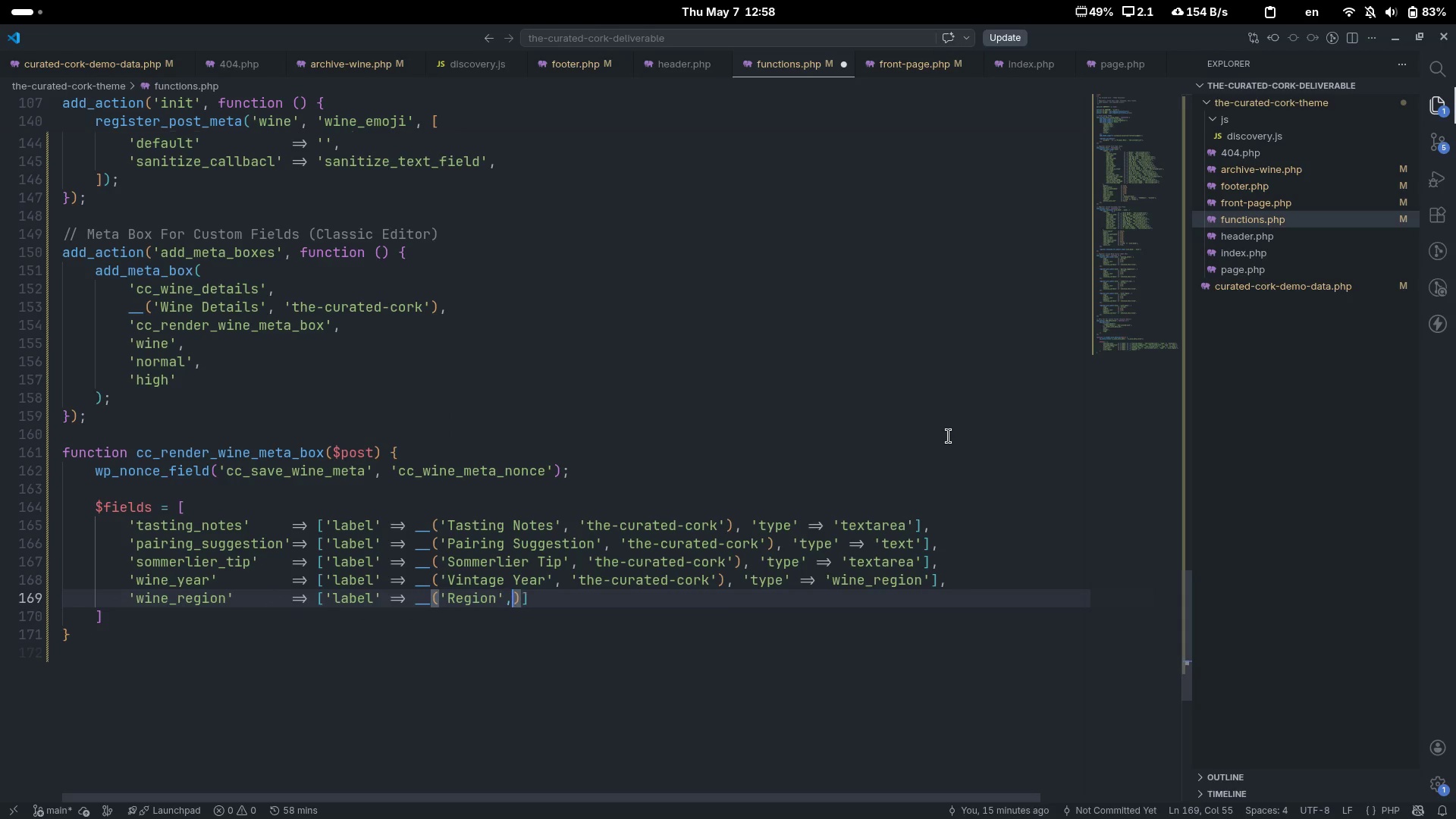 
key(ArrowRight)
 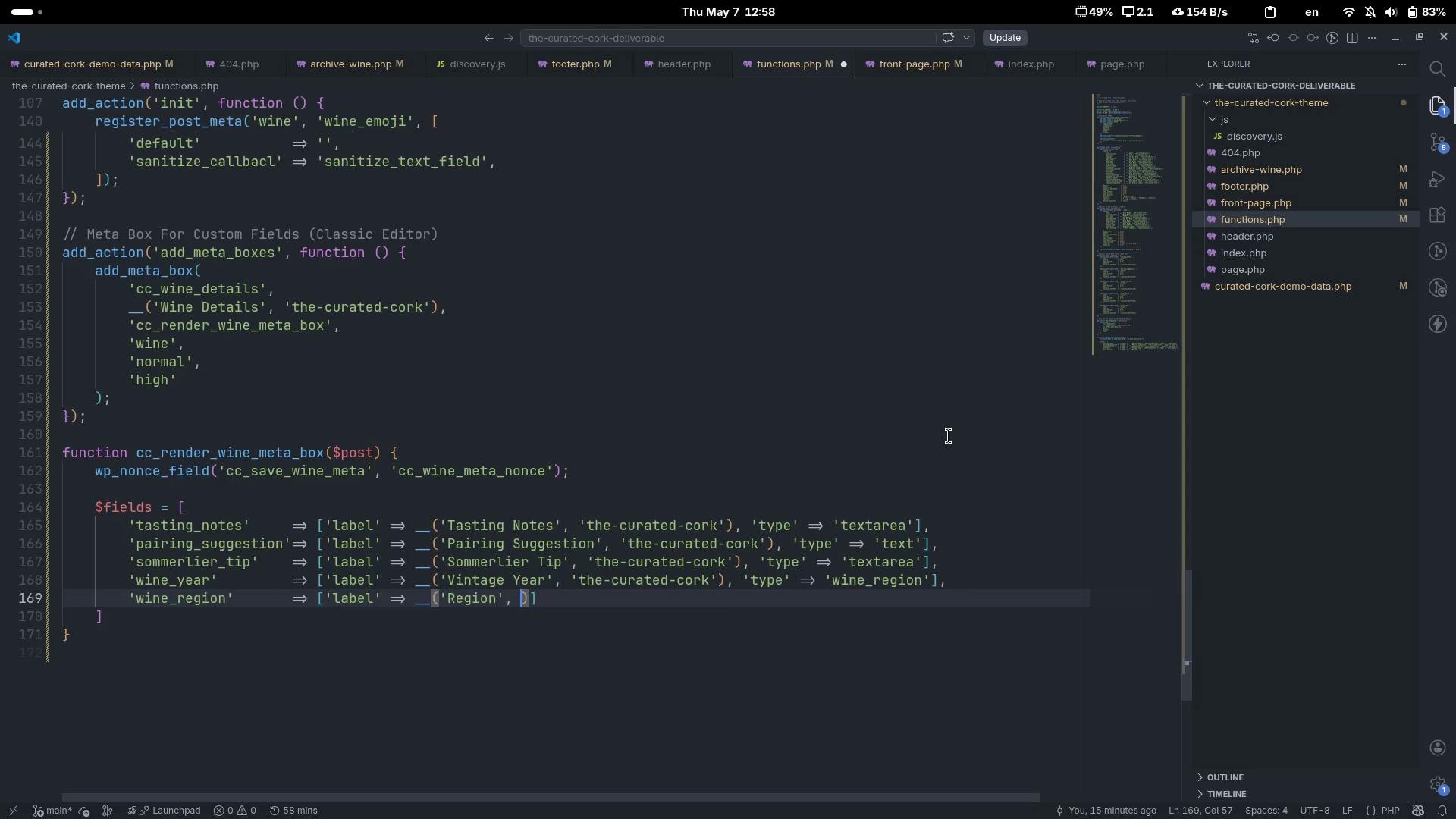 
type(, 'the-curated-cork)
 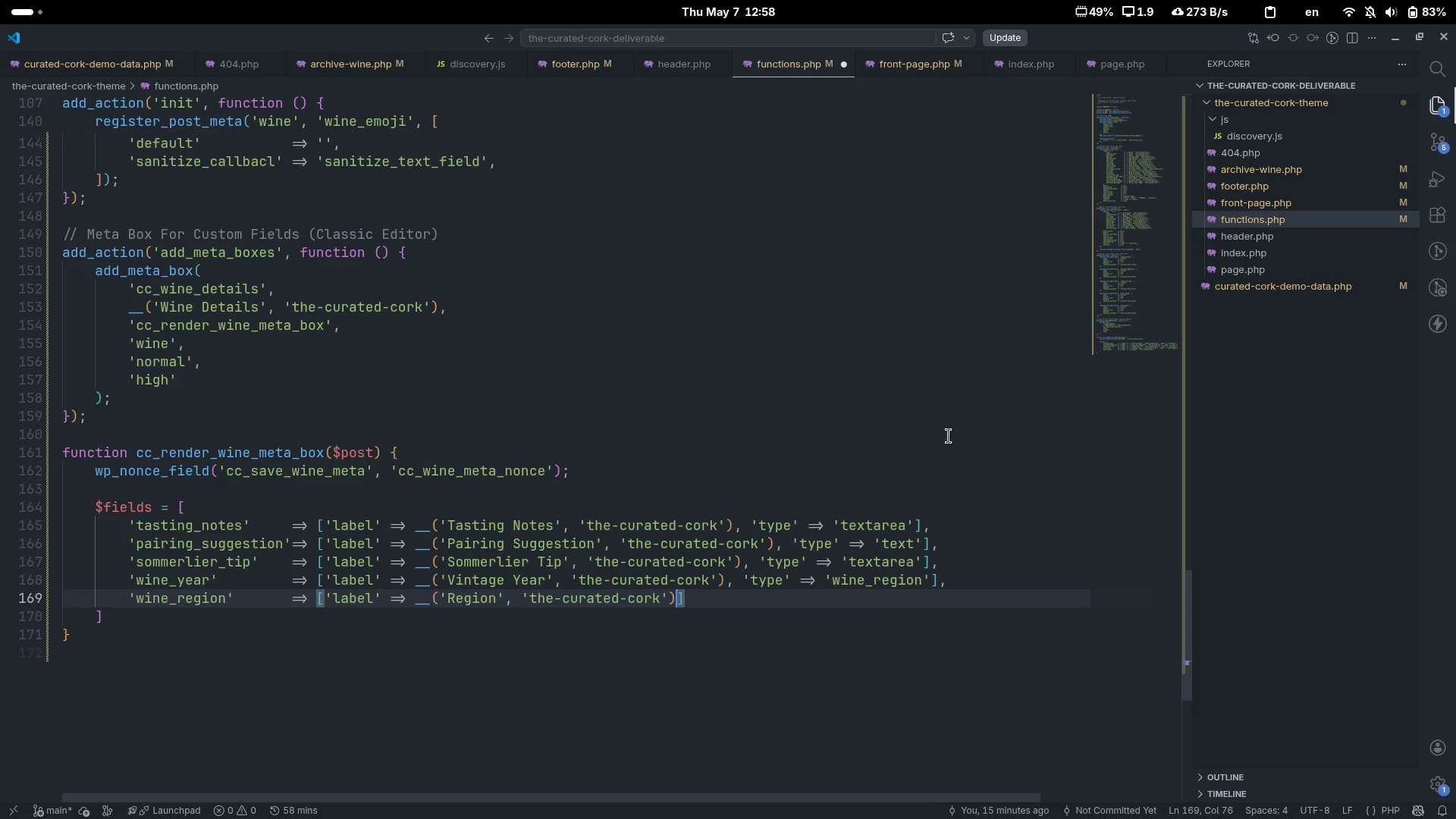 
key(ArrowRight)
 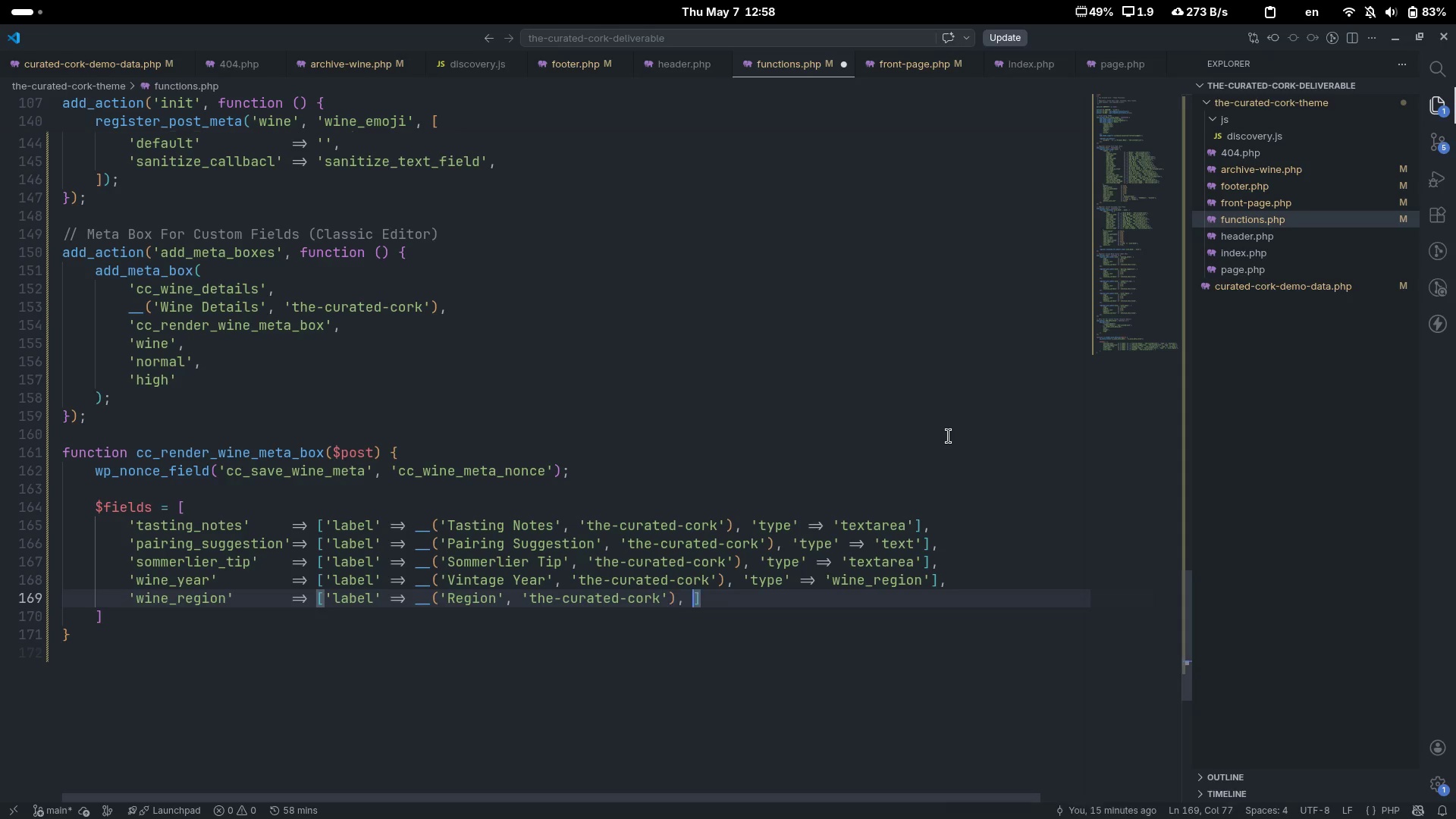 
key(ArrowRight)
 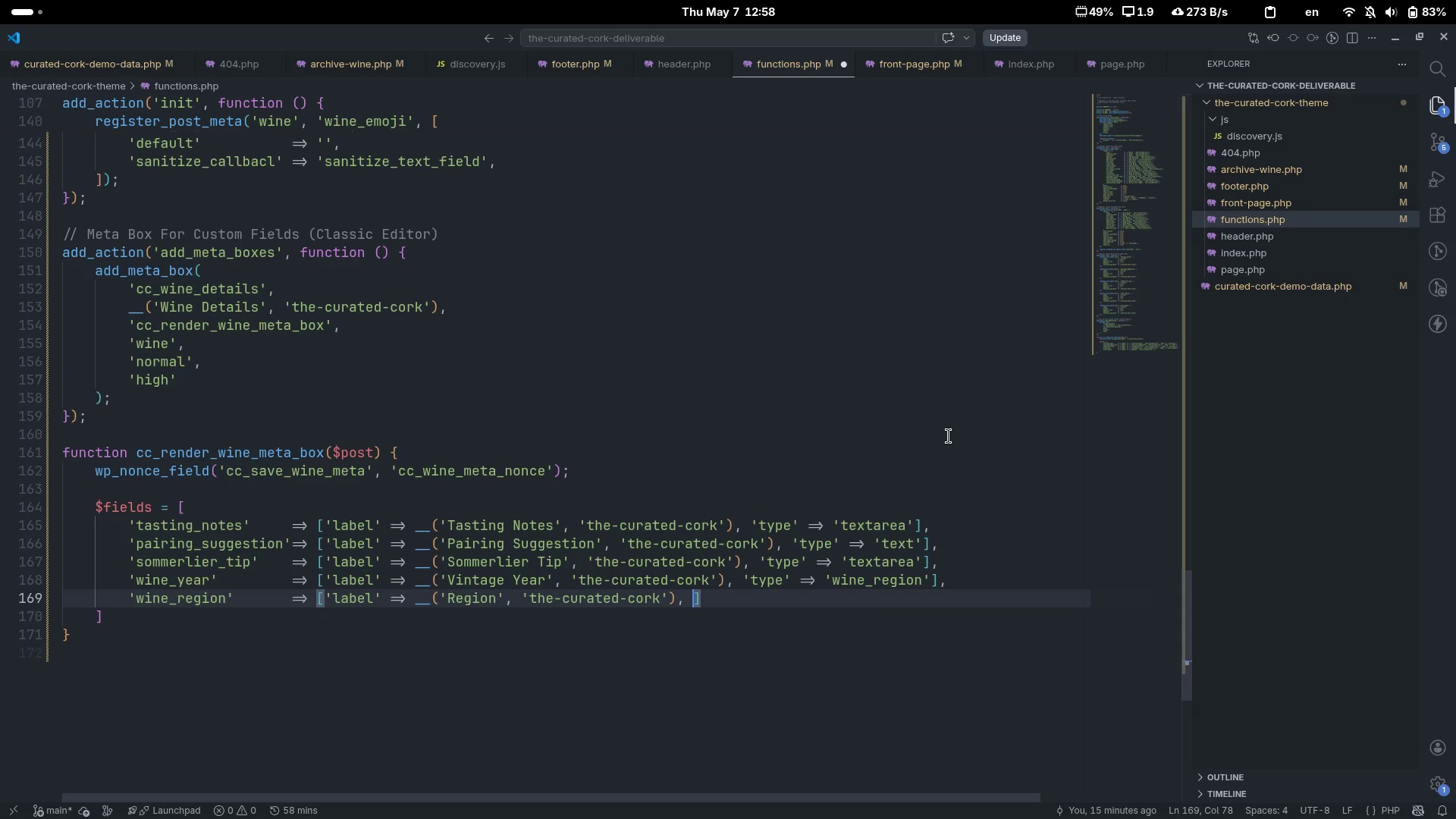 
type(, 'type)
 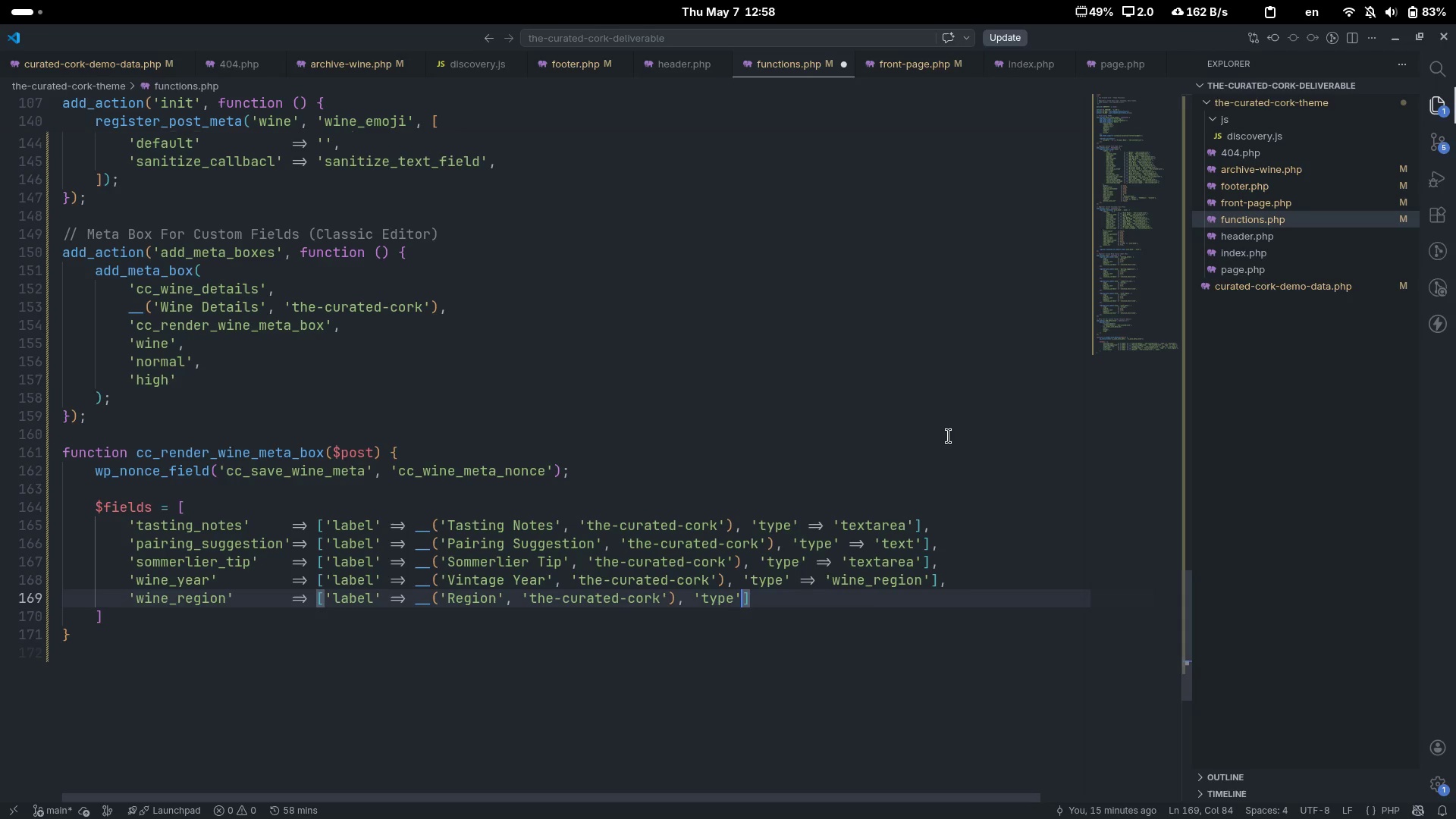 
key(ArrowRight)
 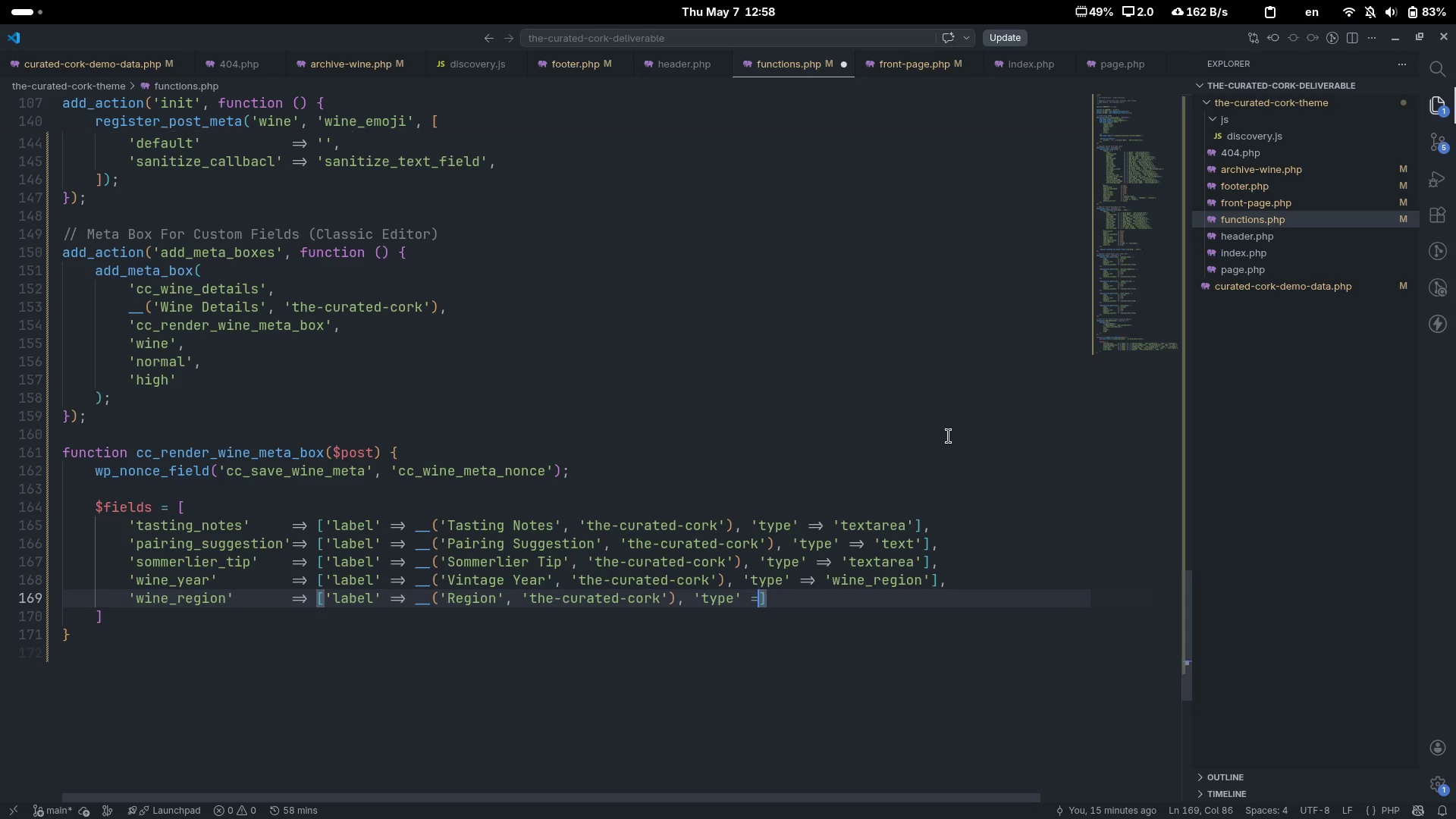 
key(Tab)
 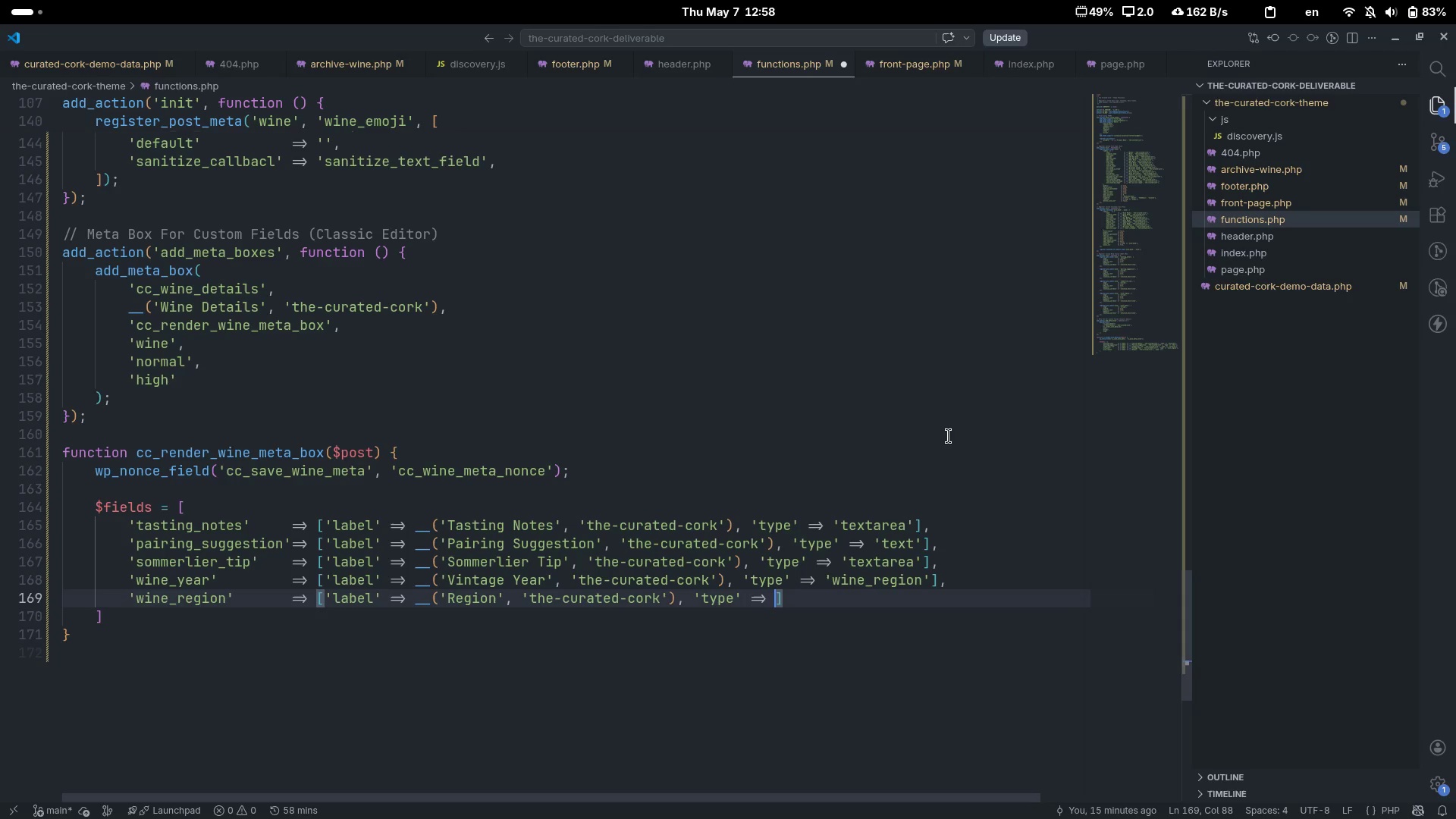 
key(Equal)
 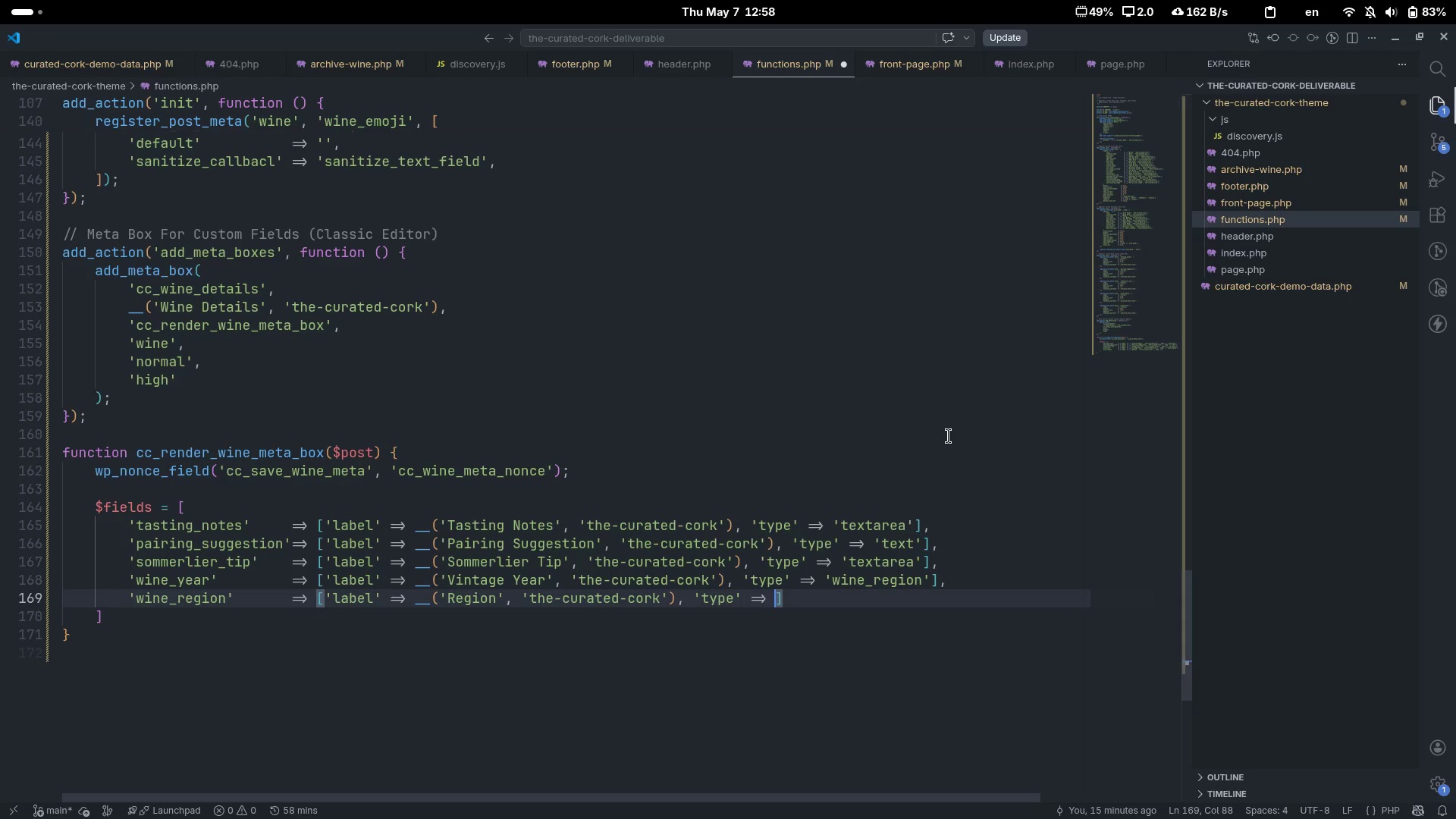 
key(Shift+ShiftLeft)
 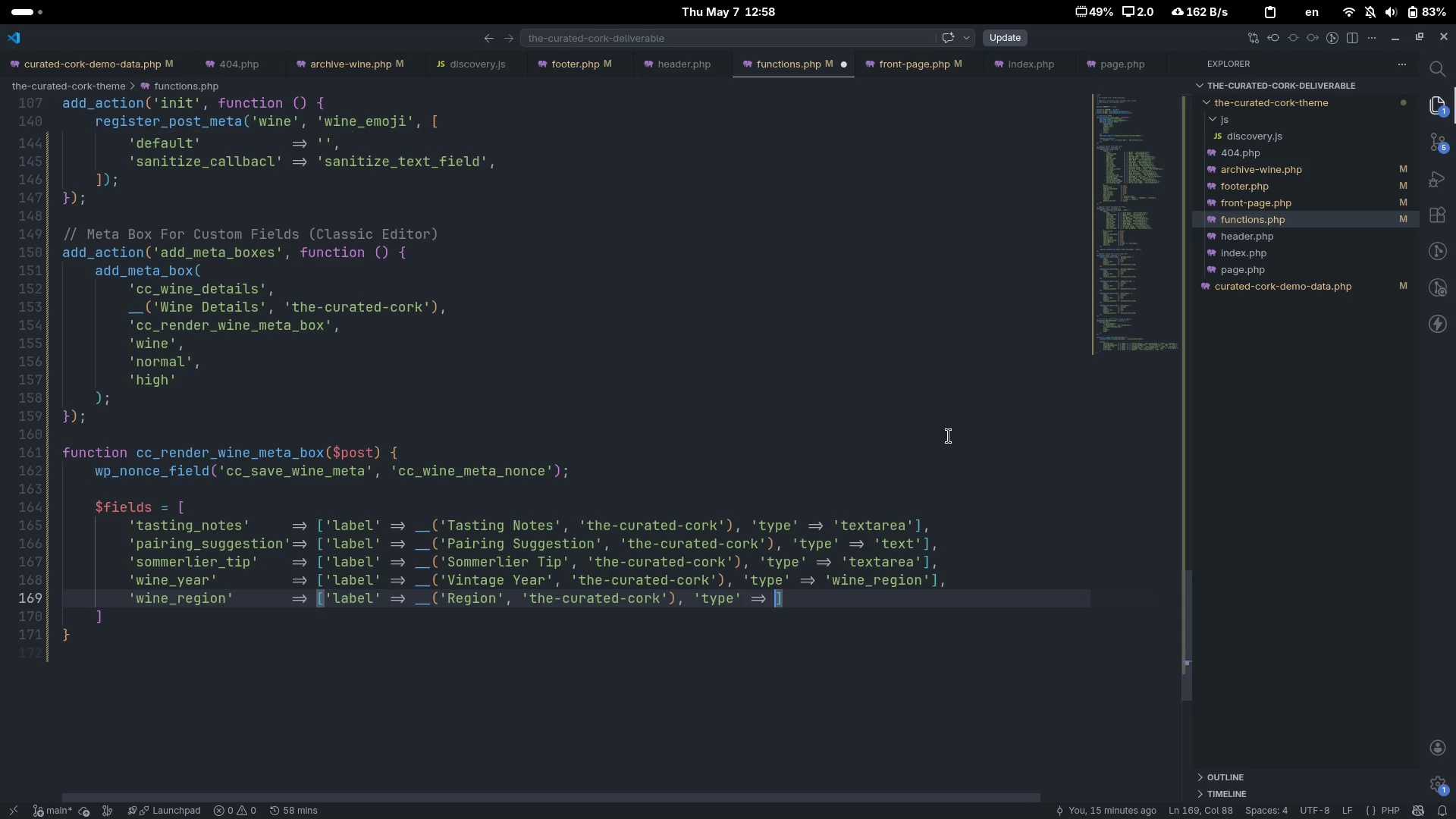 
key(Shift+Period)
 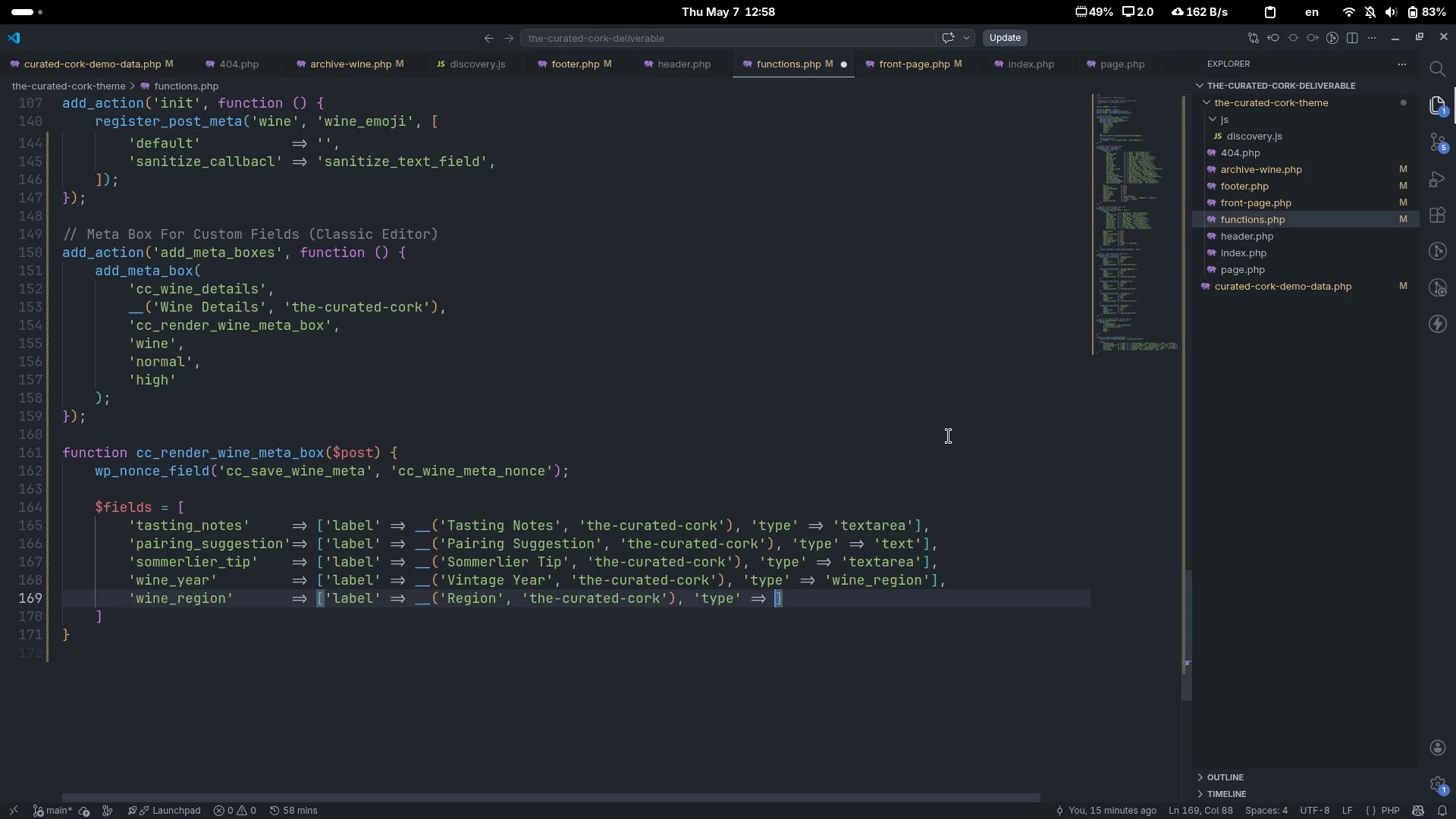 
key(Shift+Space)
 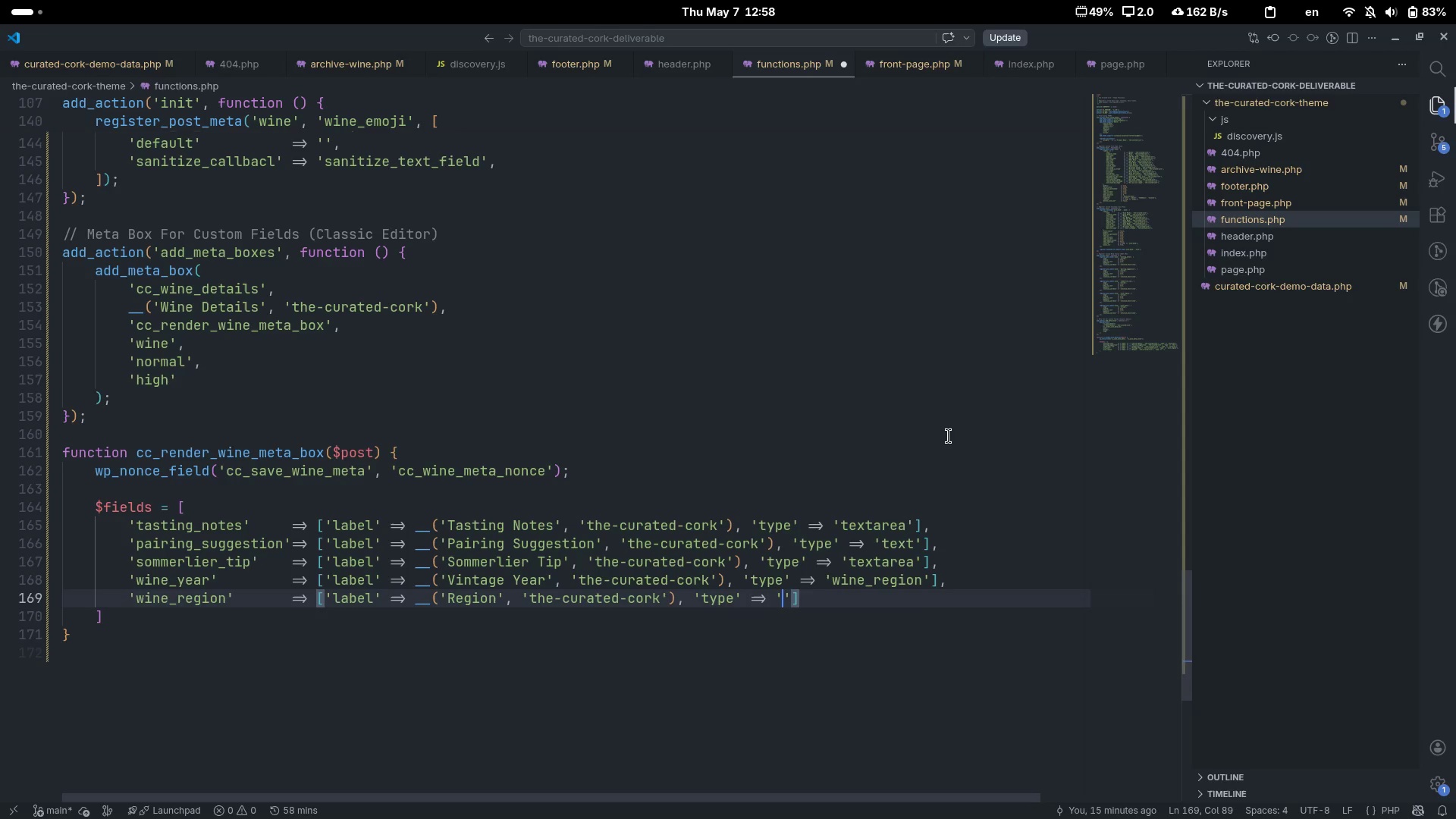 
key(Quote)
 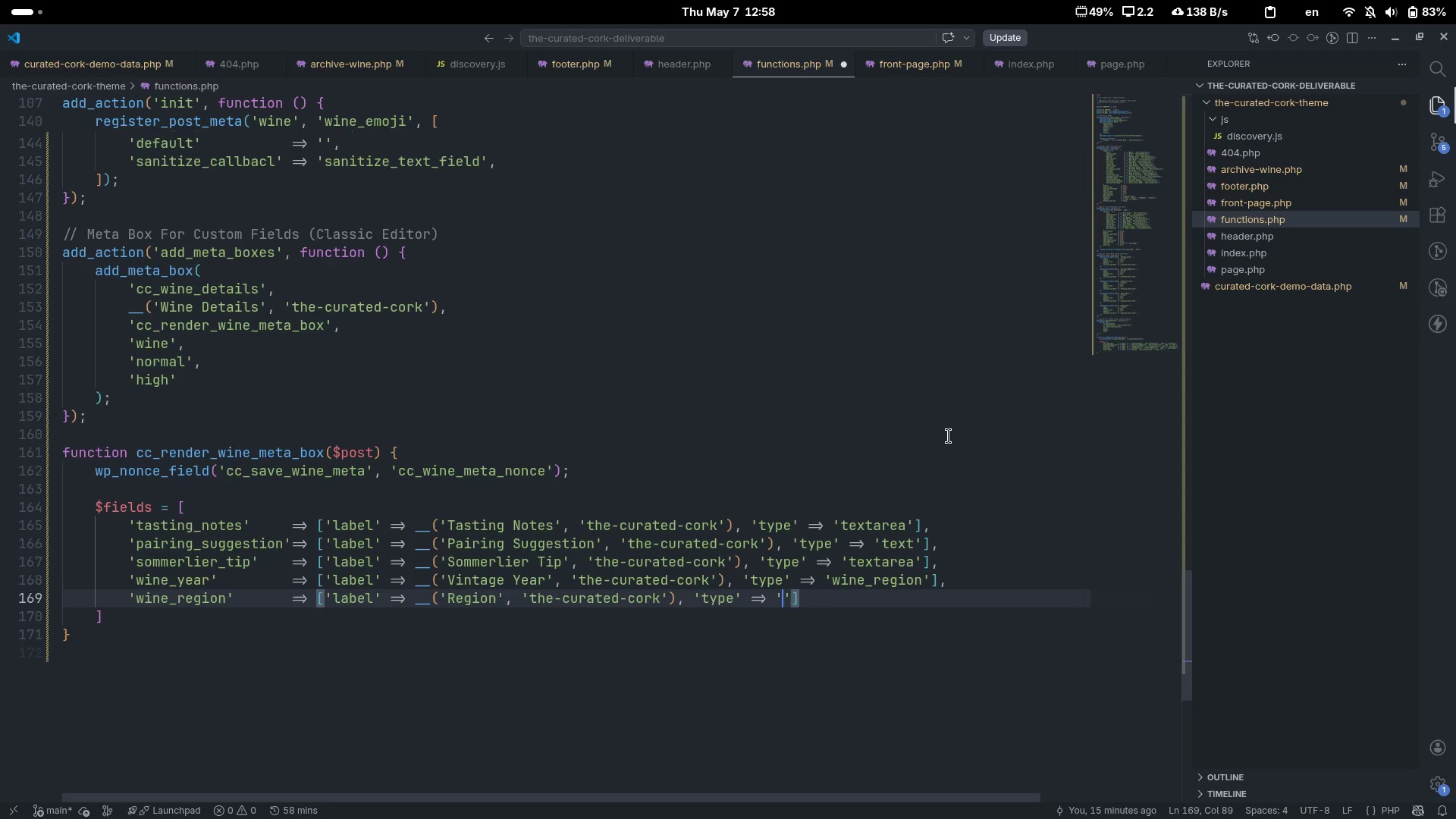 
wait(8.81)
 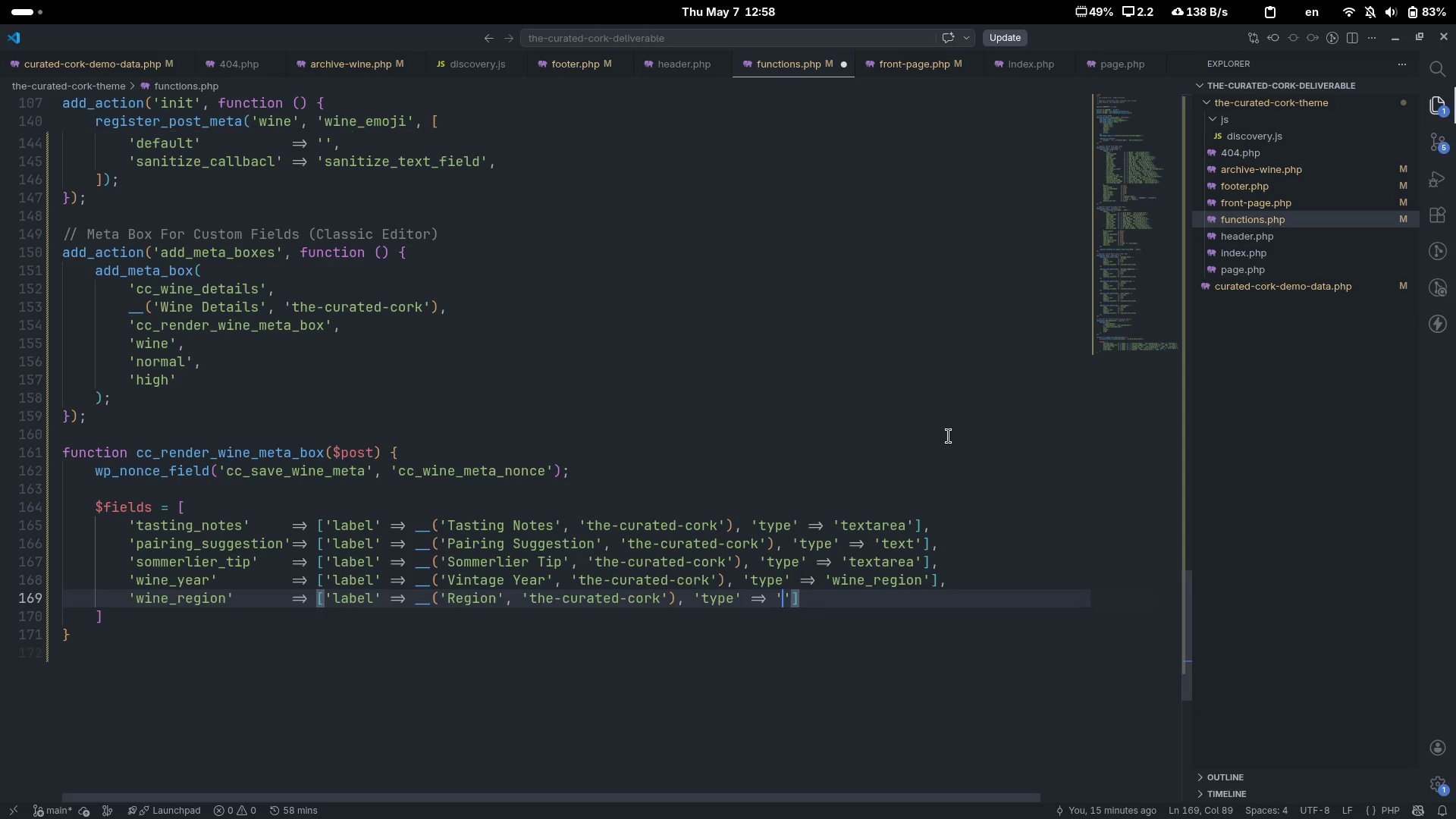 
type(wine_emoji)
 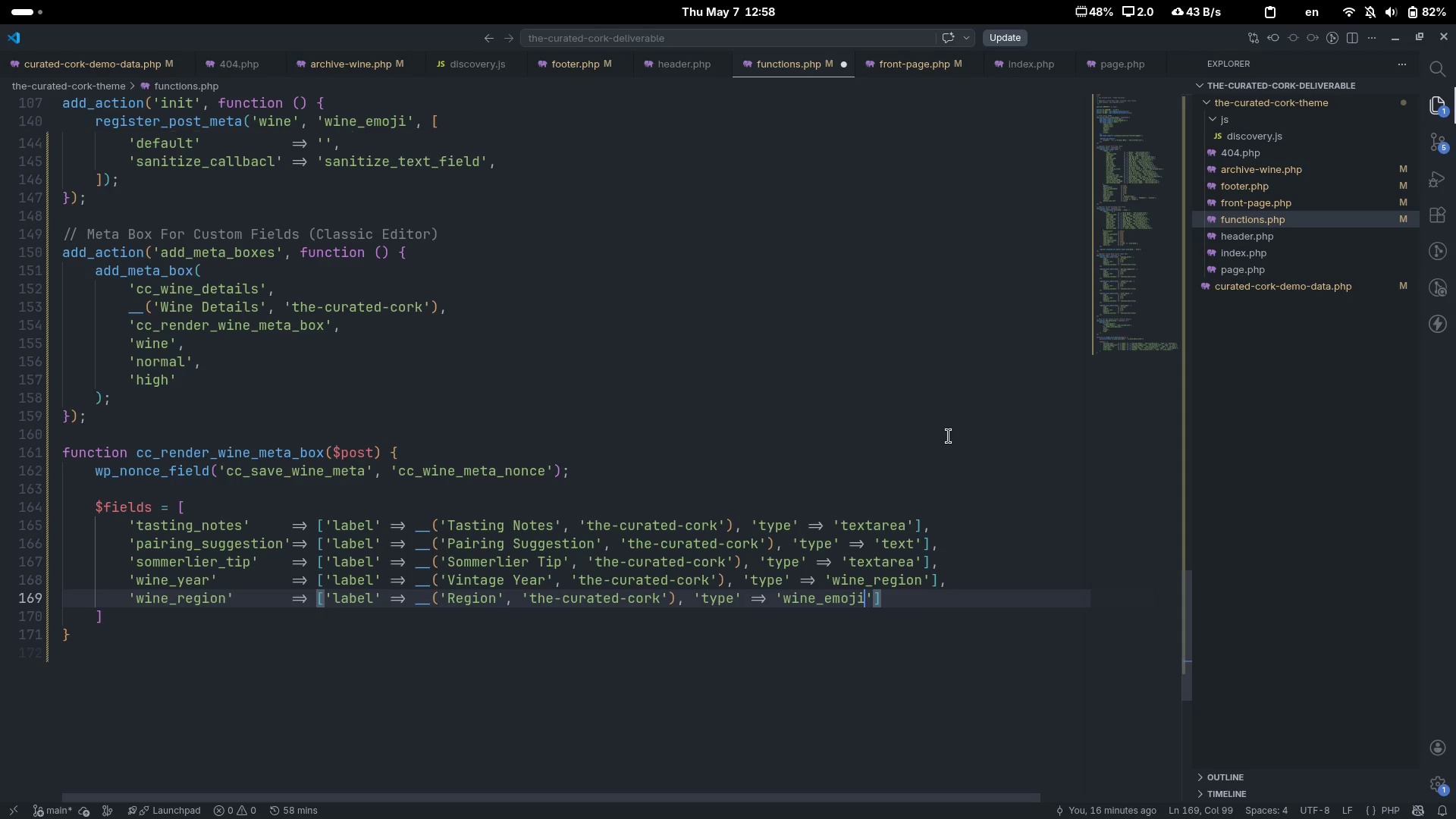 
key(Control+Backspace)
 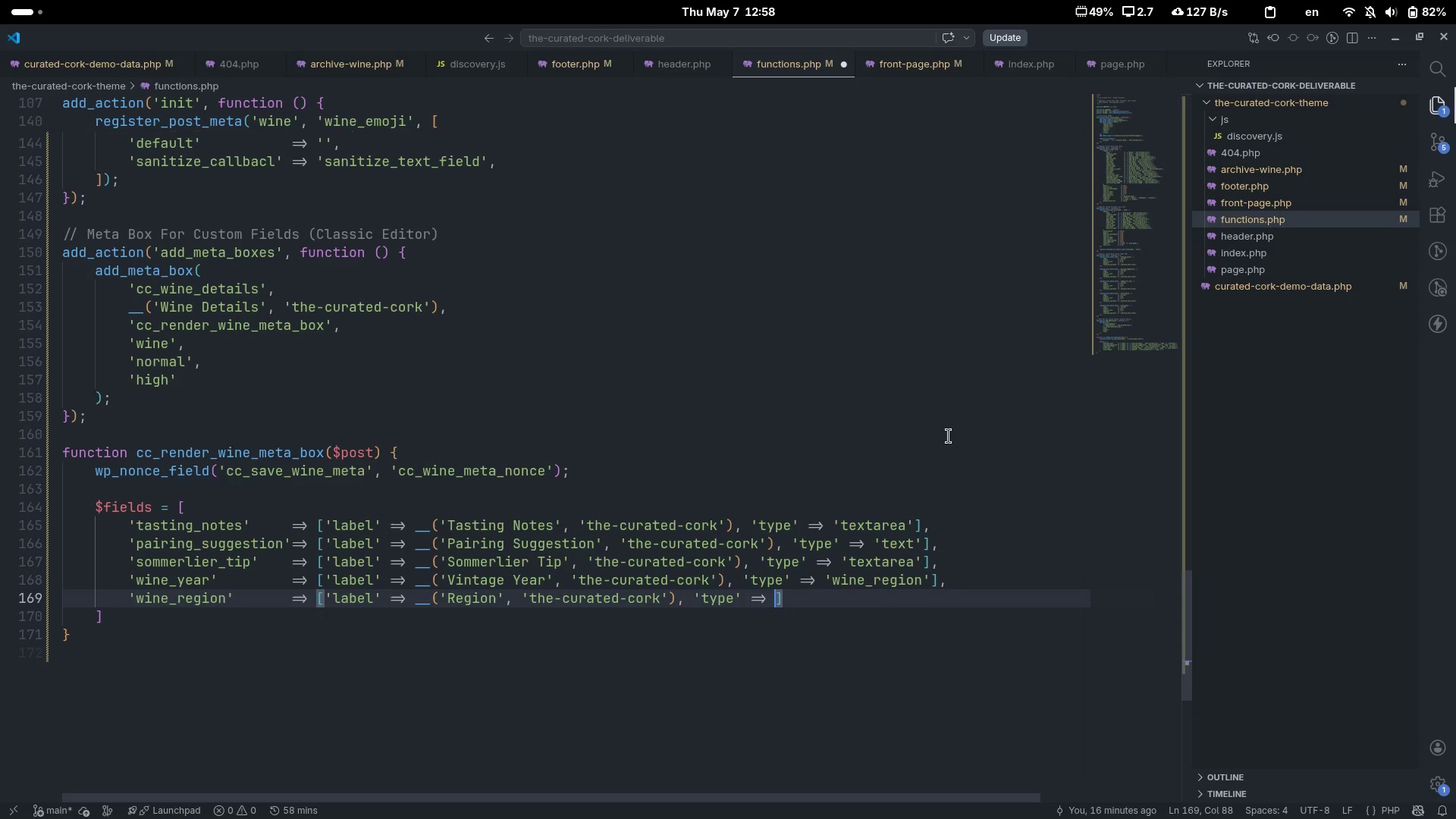 
key(Control+Backspace)
 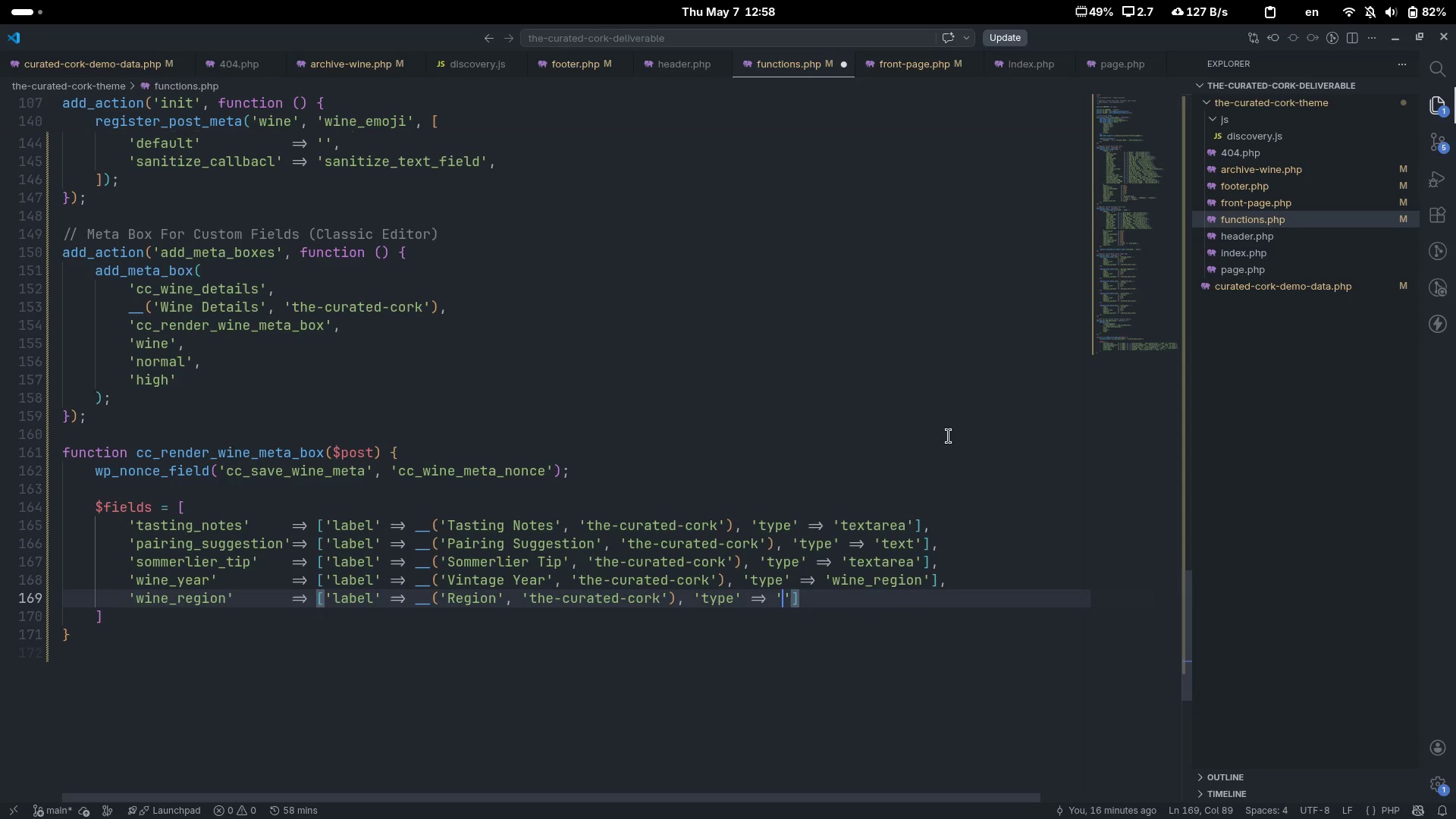 
key(Control+Z)
 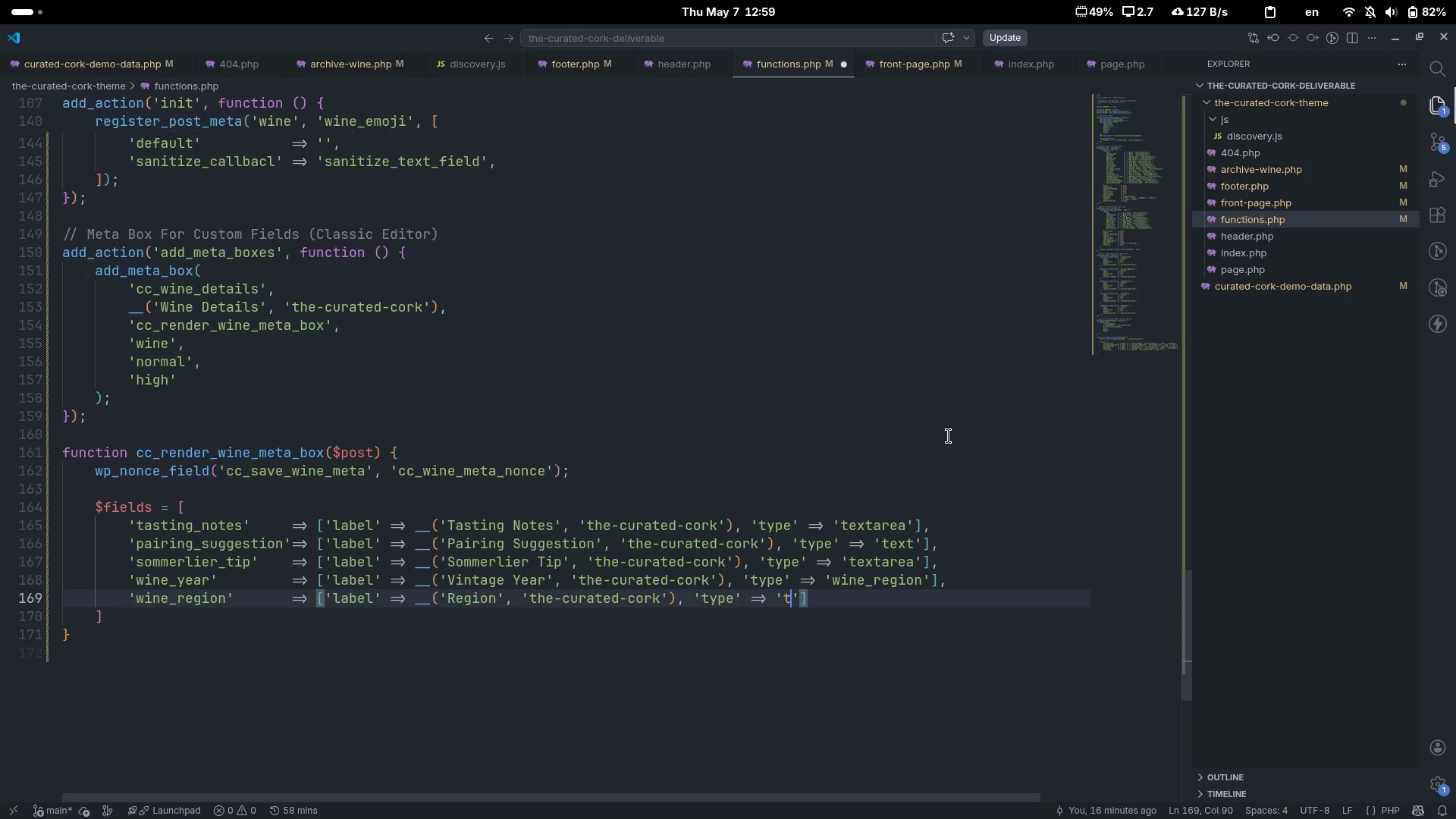 
type(tet)
key(Backspace)
type(xt)
 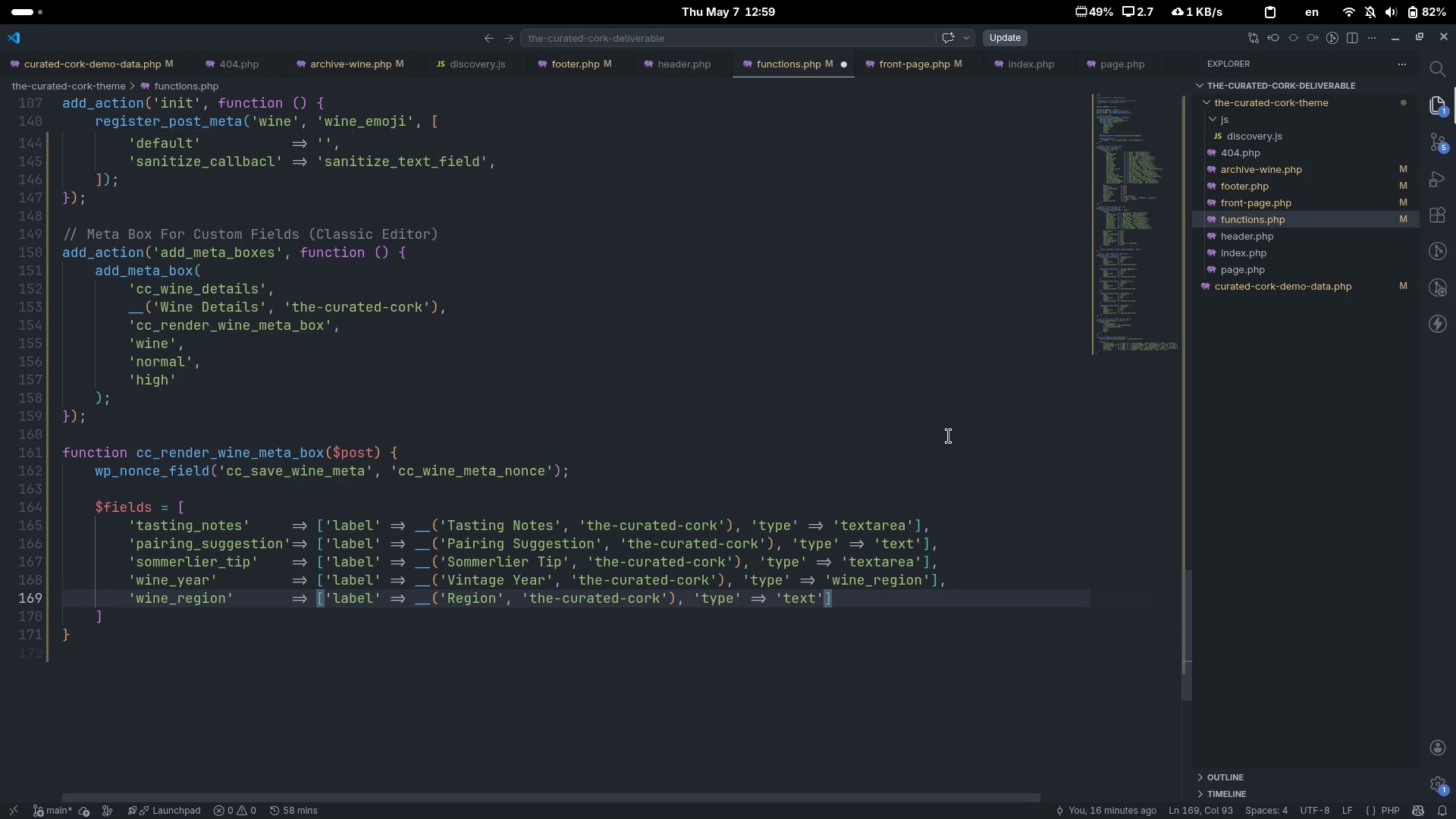 
key(End)
 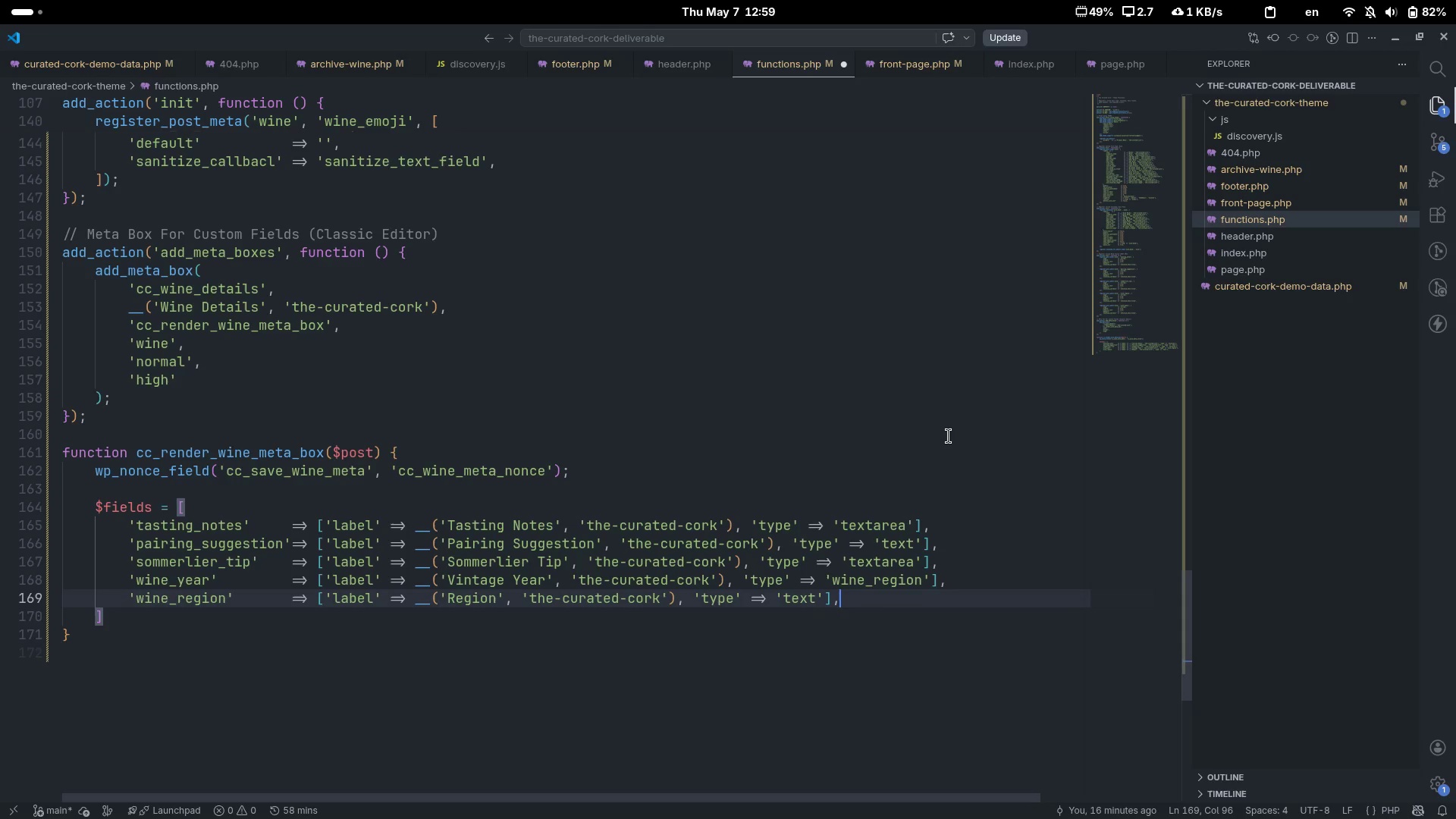 
key(Comma)
 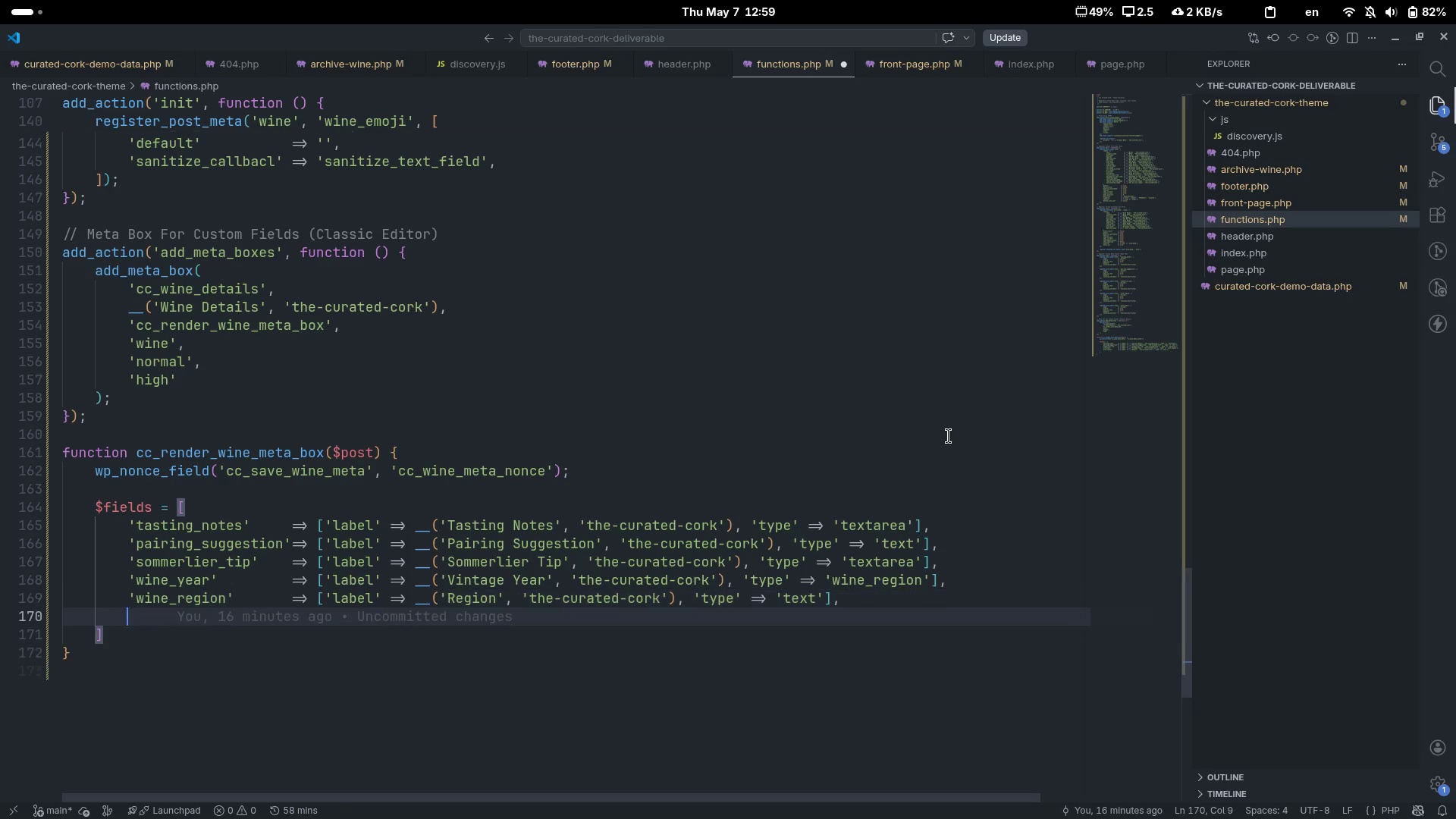 
key(Enter)
 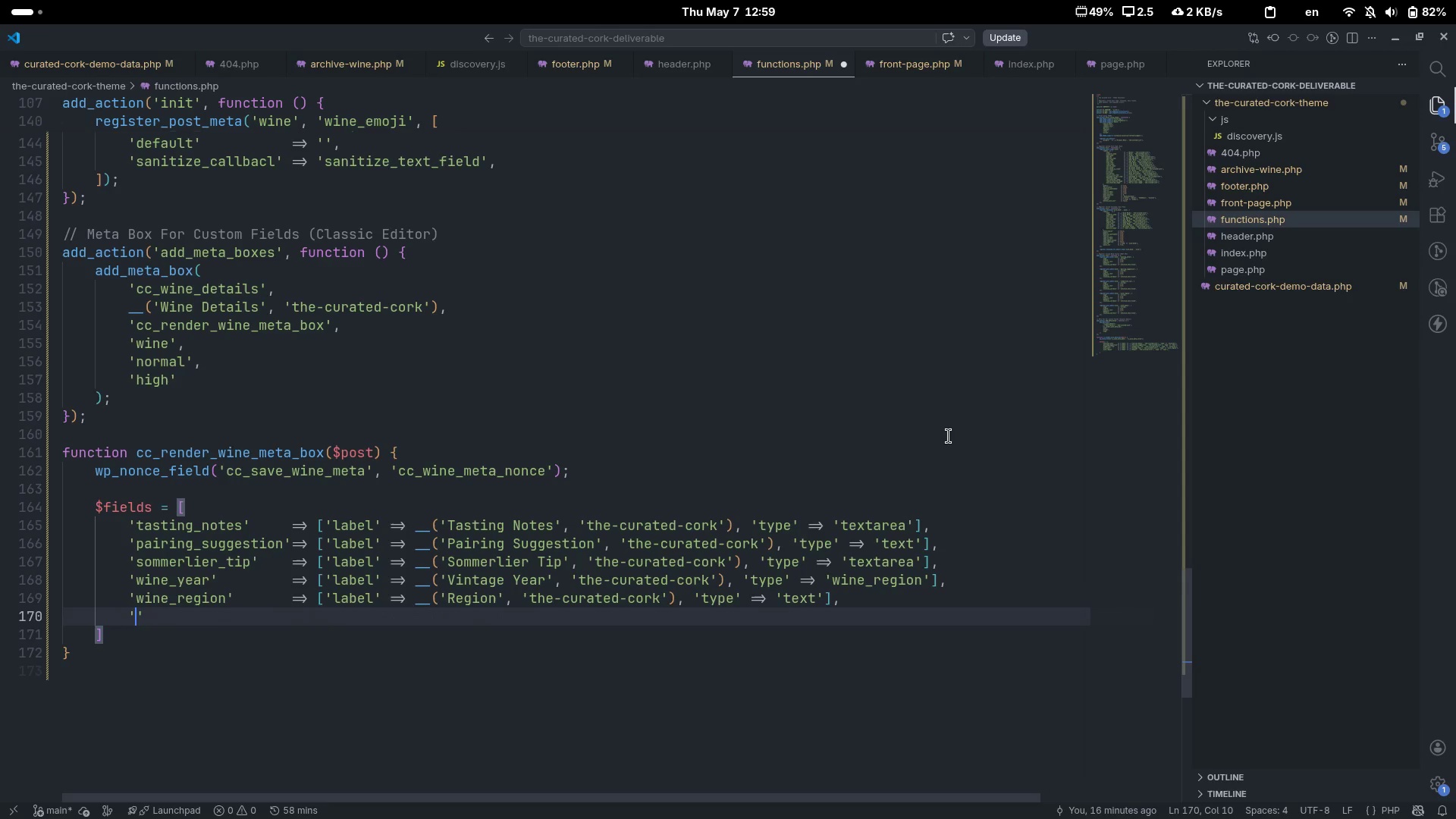 
key(Quote)
 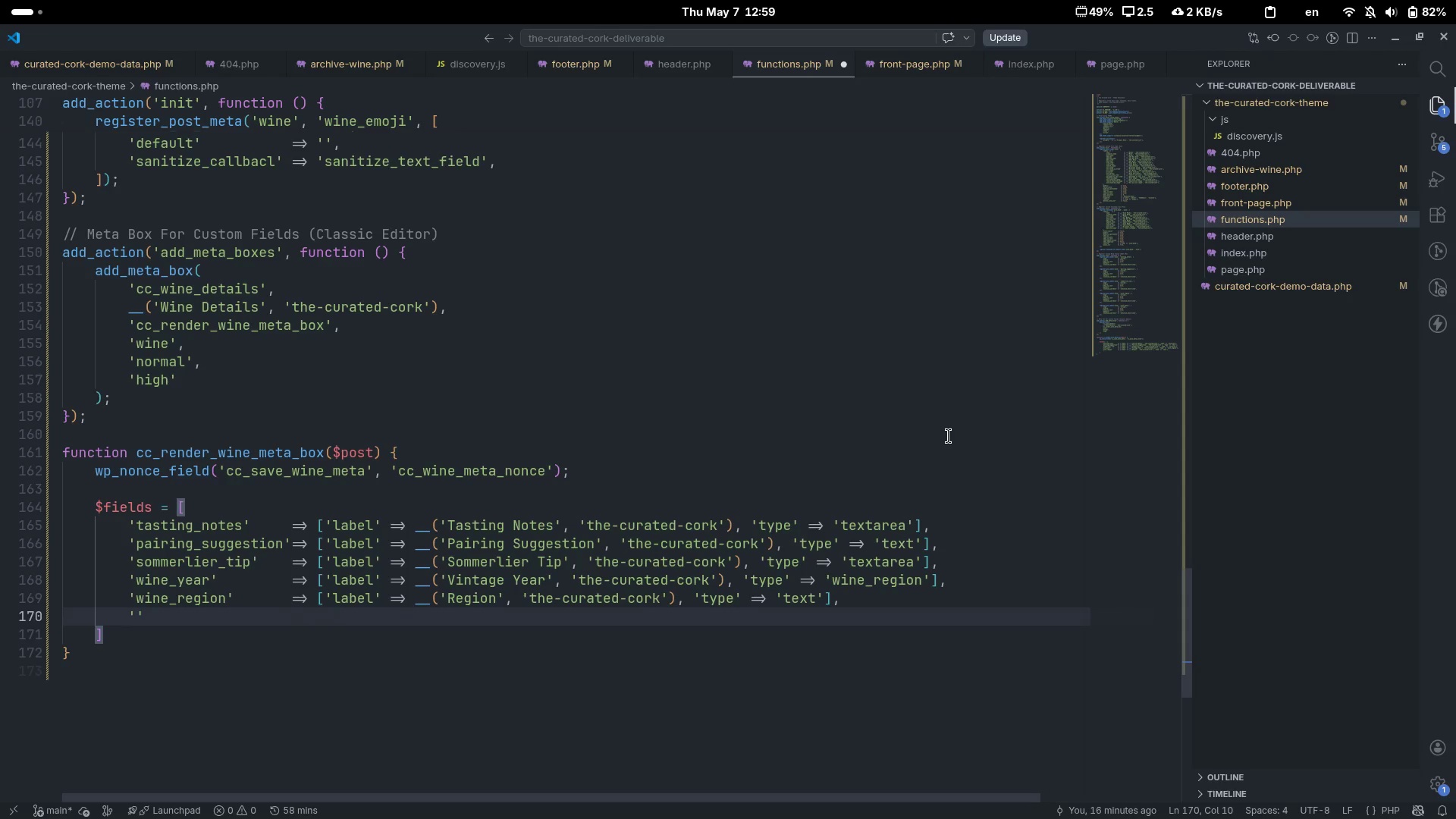 
type(wine_emoi)
key(Backspace)
type(ji)
 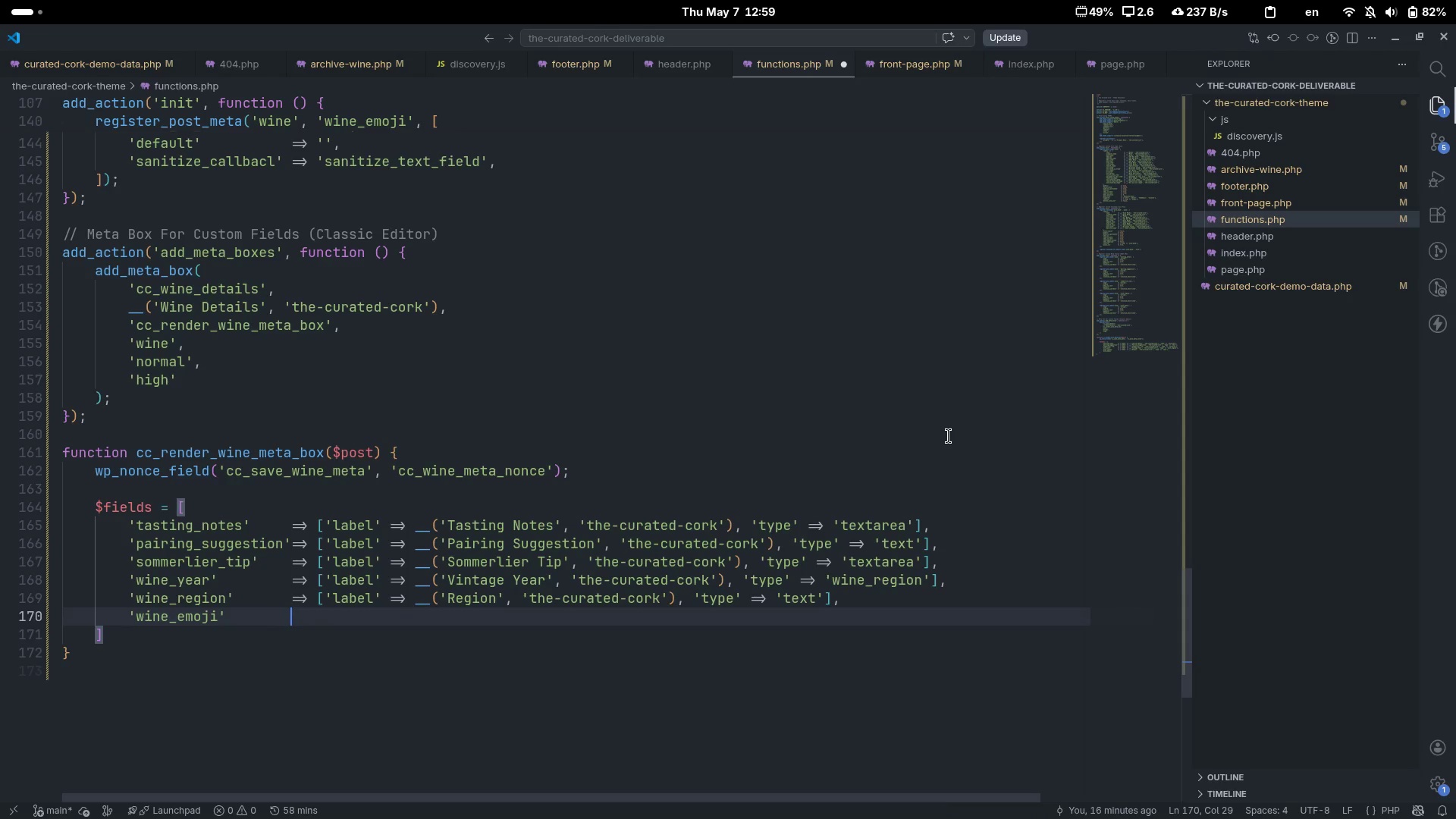 
 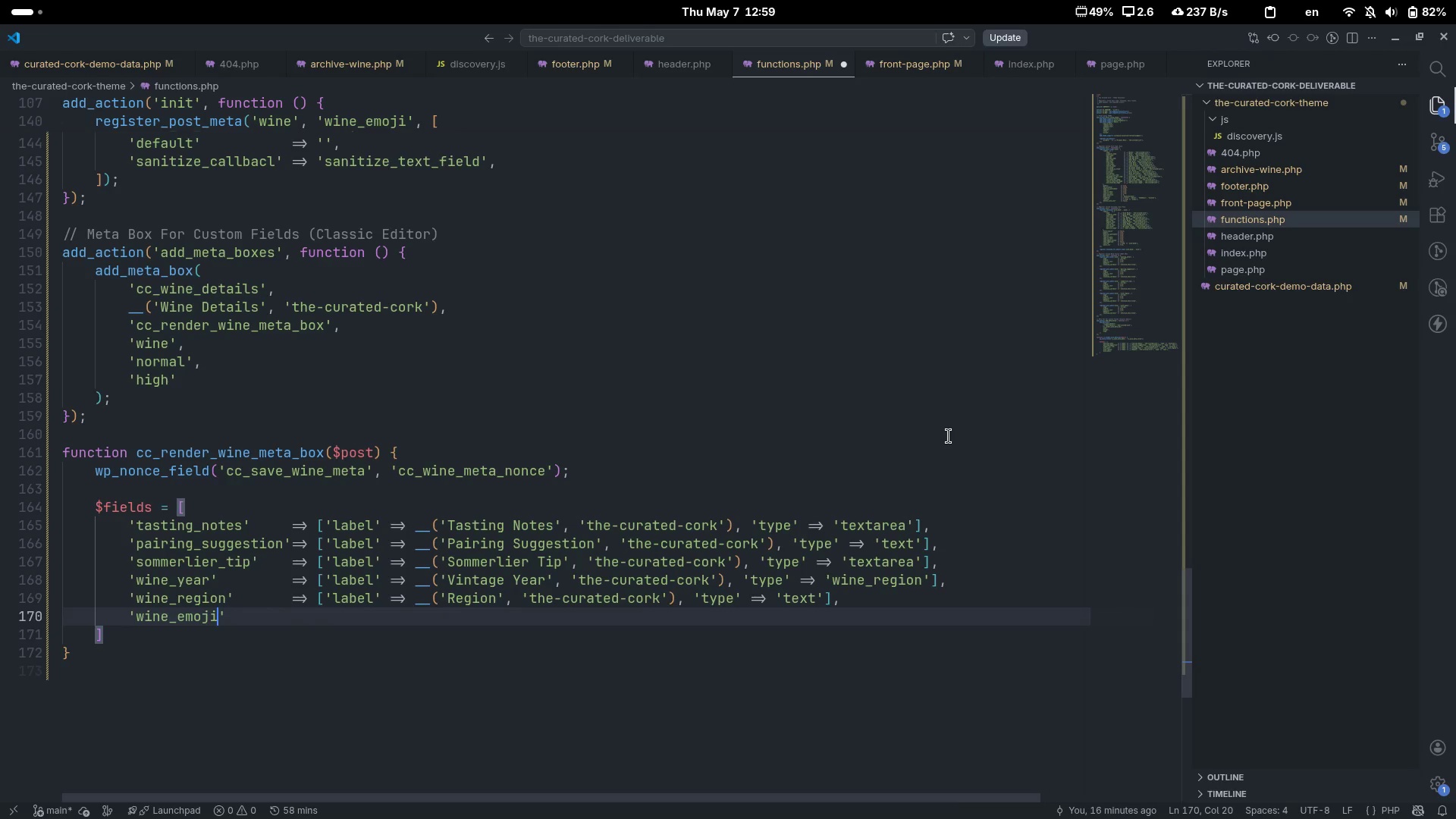 
key(ArrowRight)
 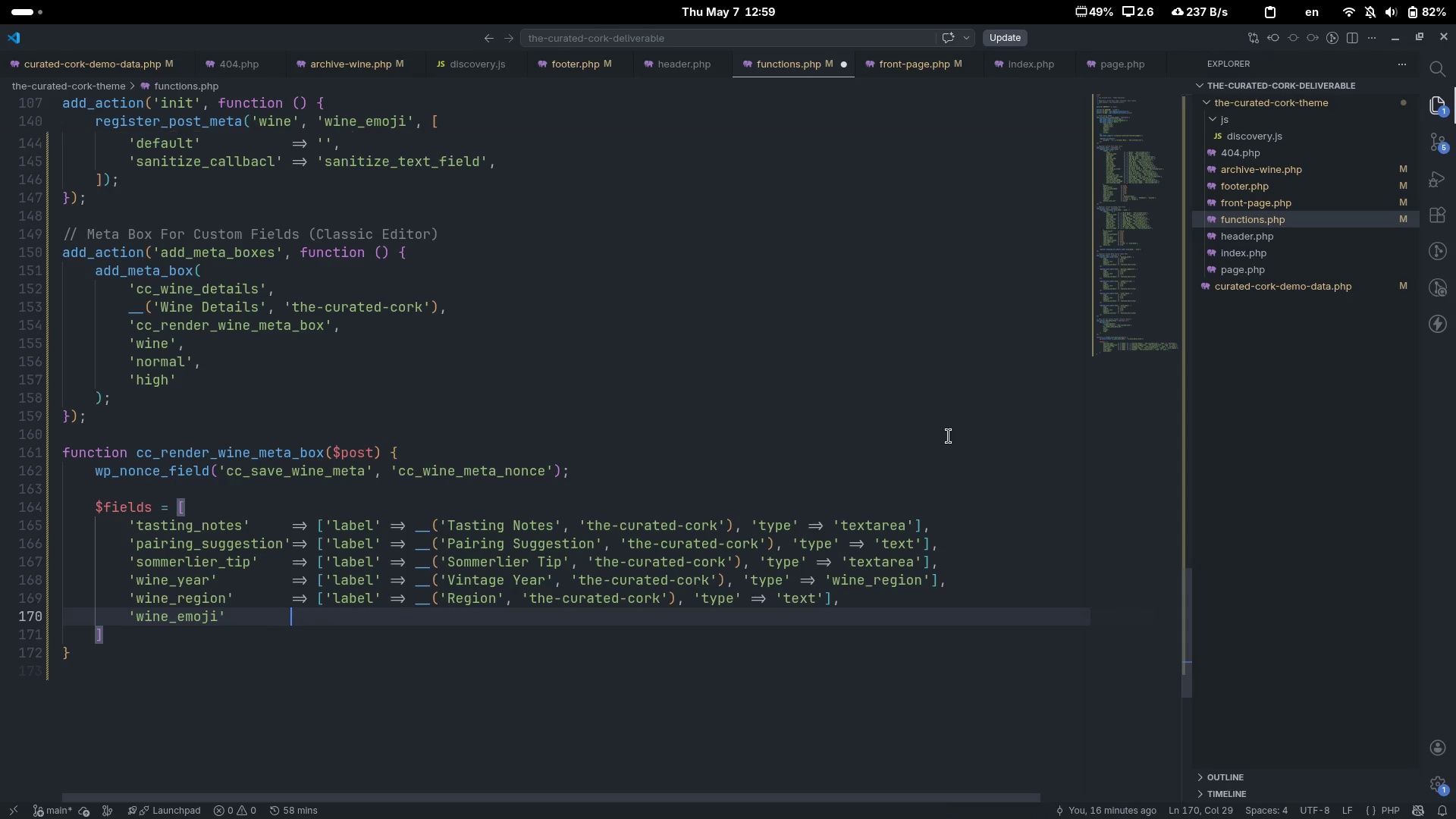 
key(Tab)
key(Tab)
type(=> ['label)
 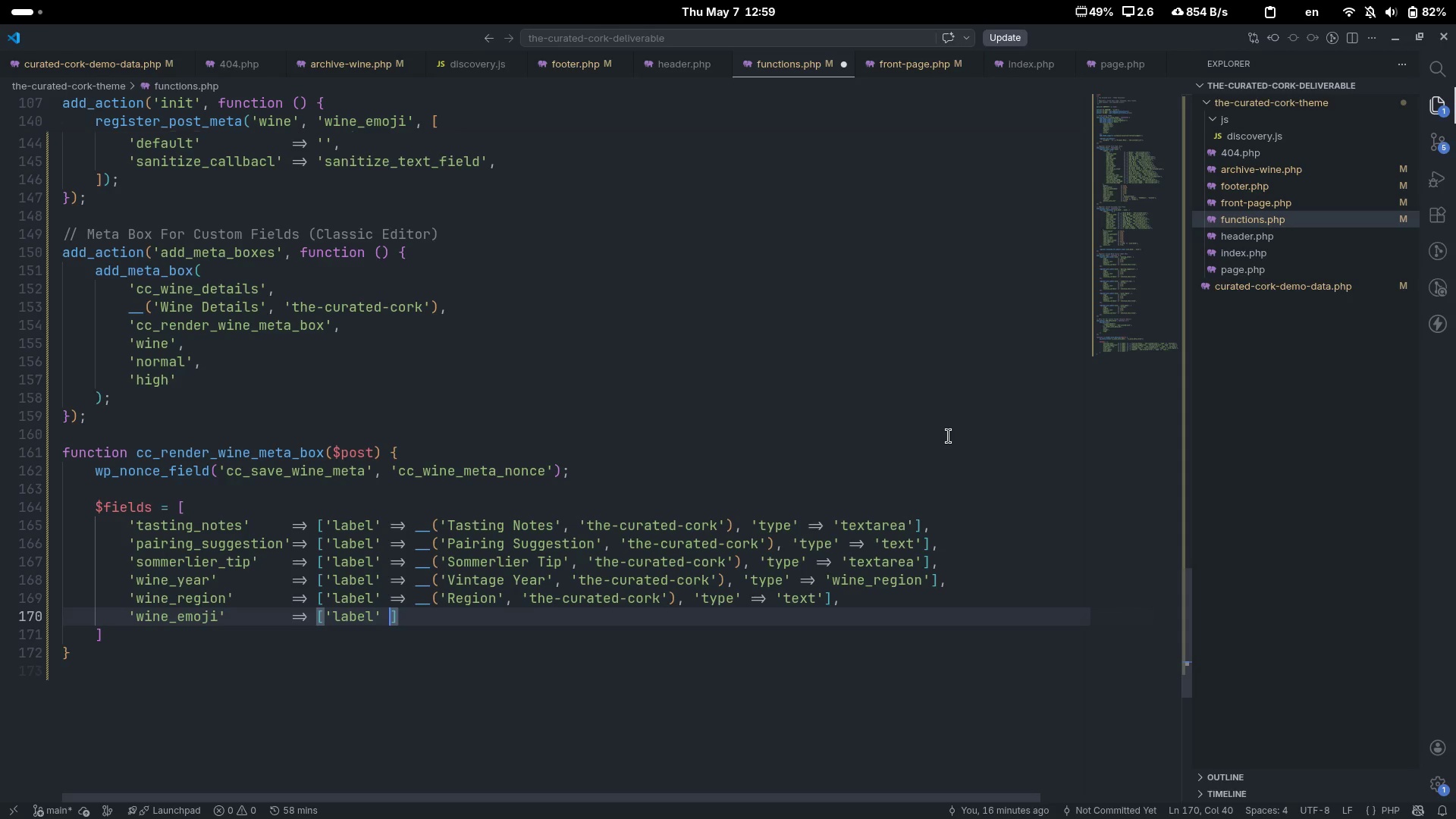 
key(ArrowRight)
 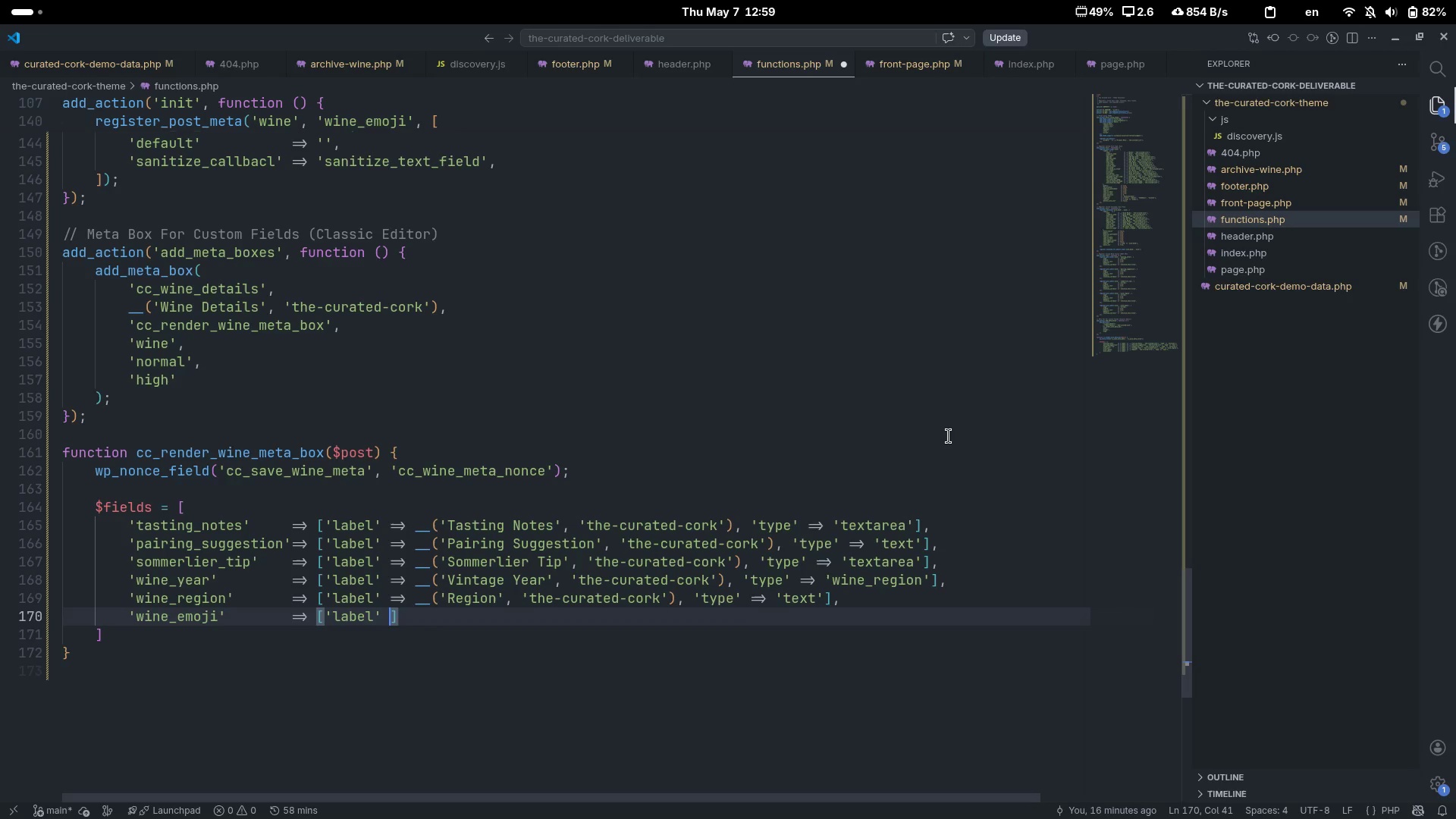 
key(Tab)
 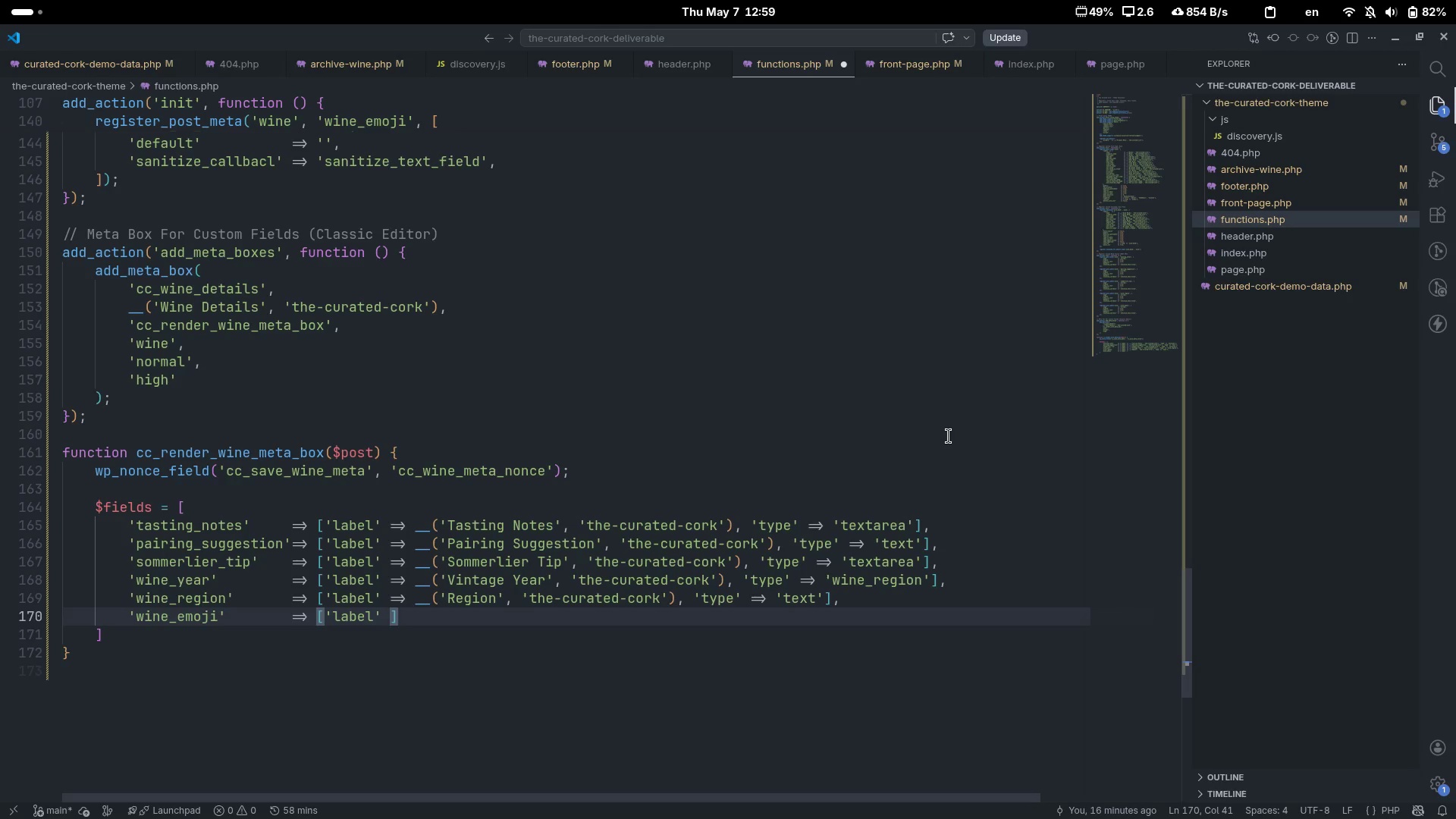 
hold_key(key=ShiftLeft, duration=0.3)
 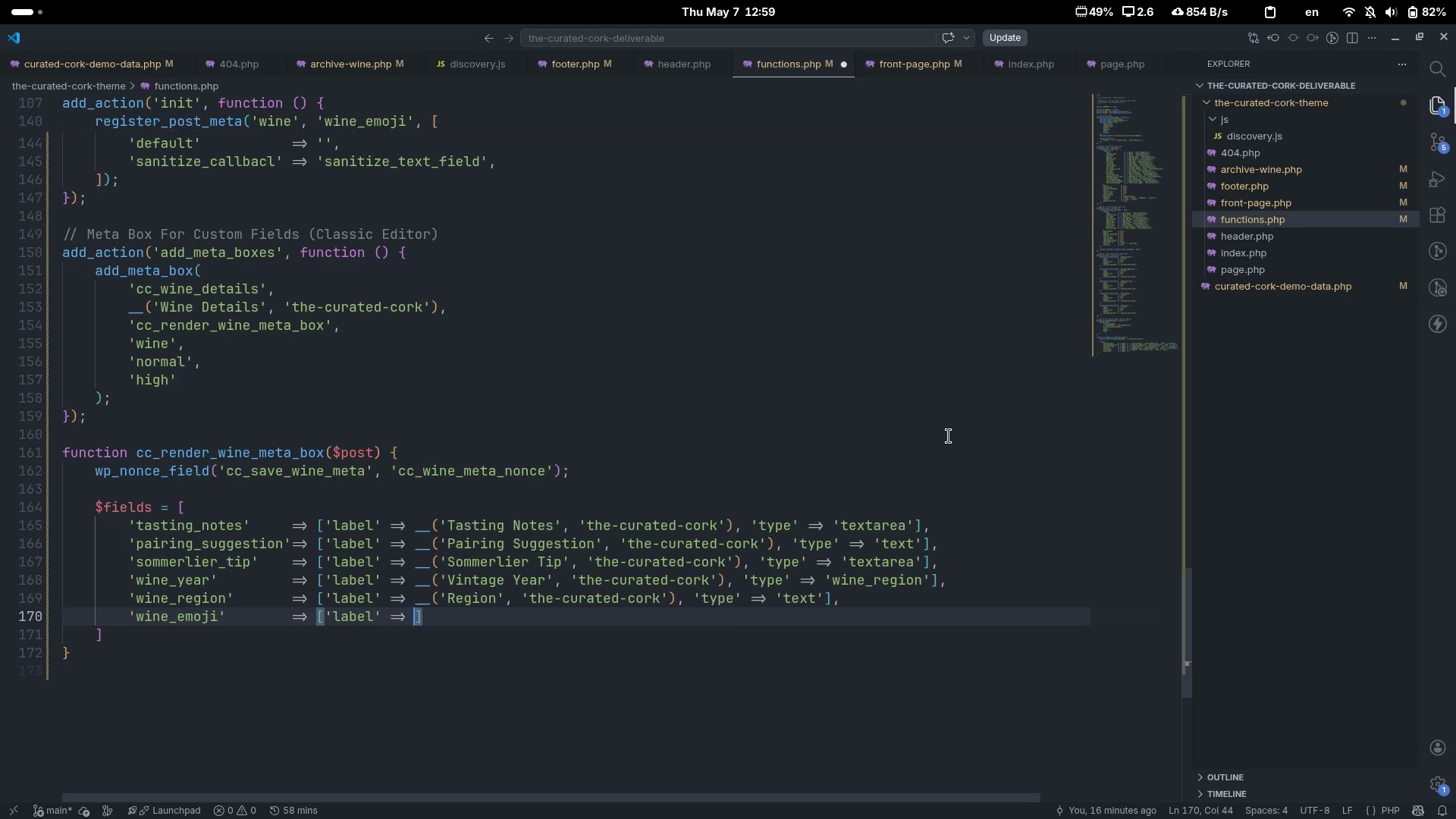 
key(Equal)
 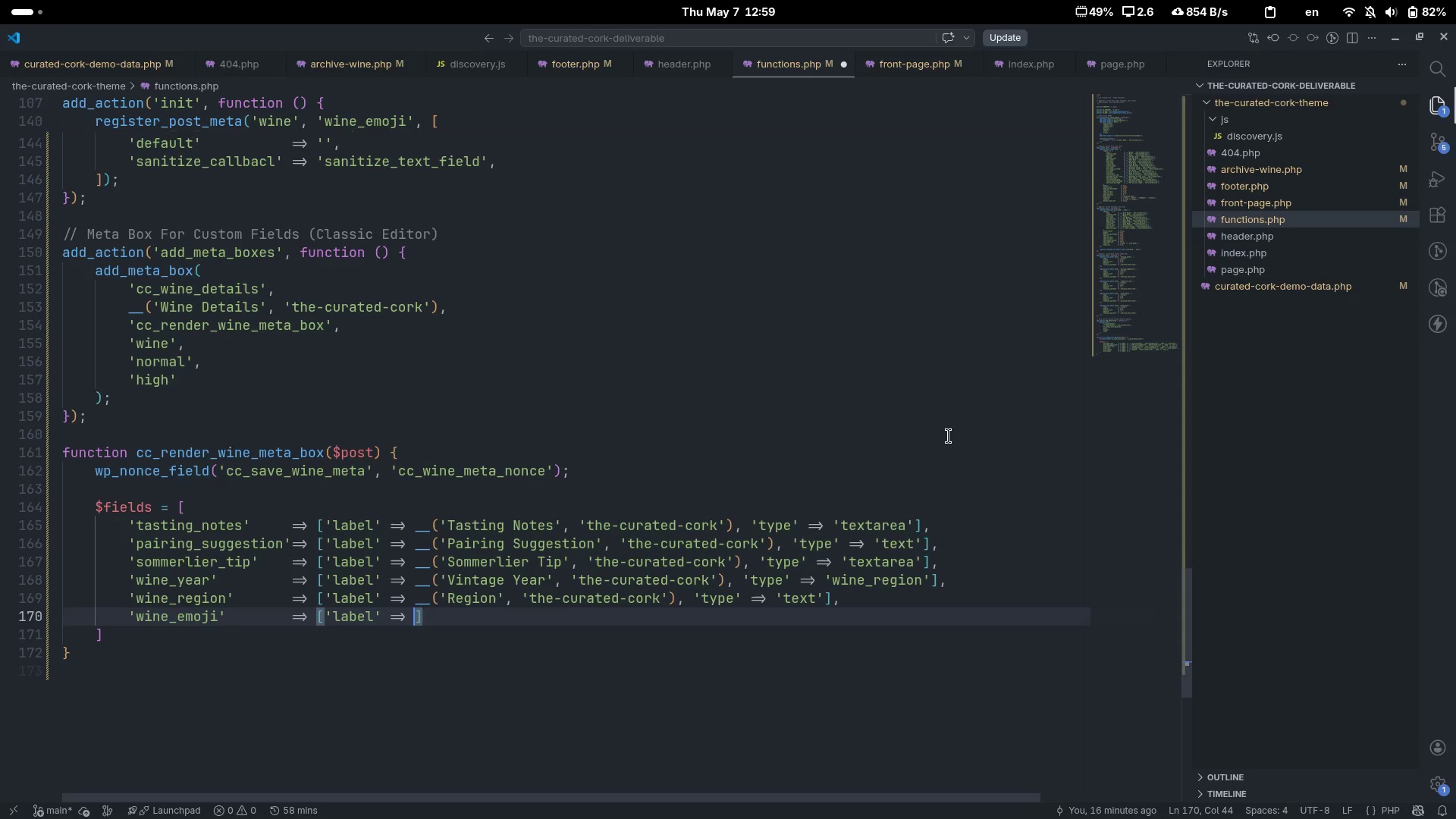 
key(Shift+ShiftLeft)
 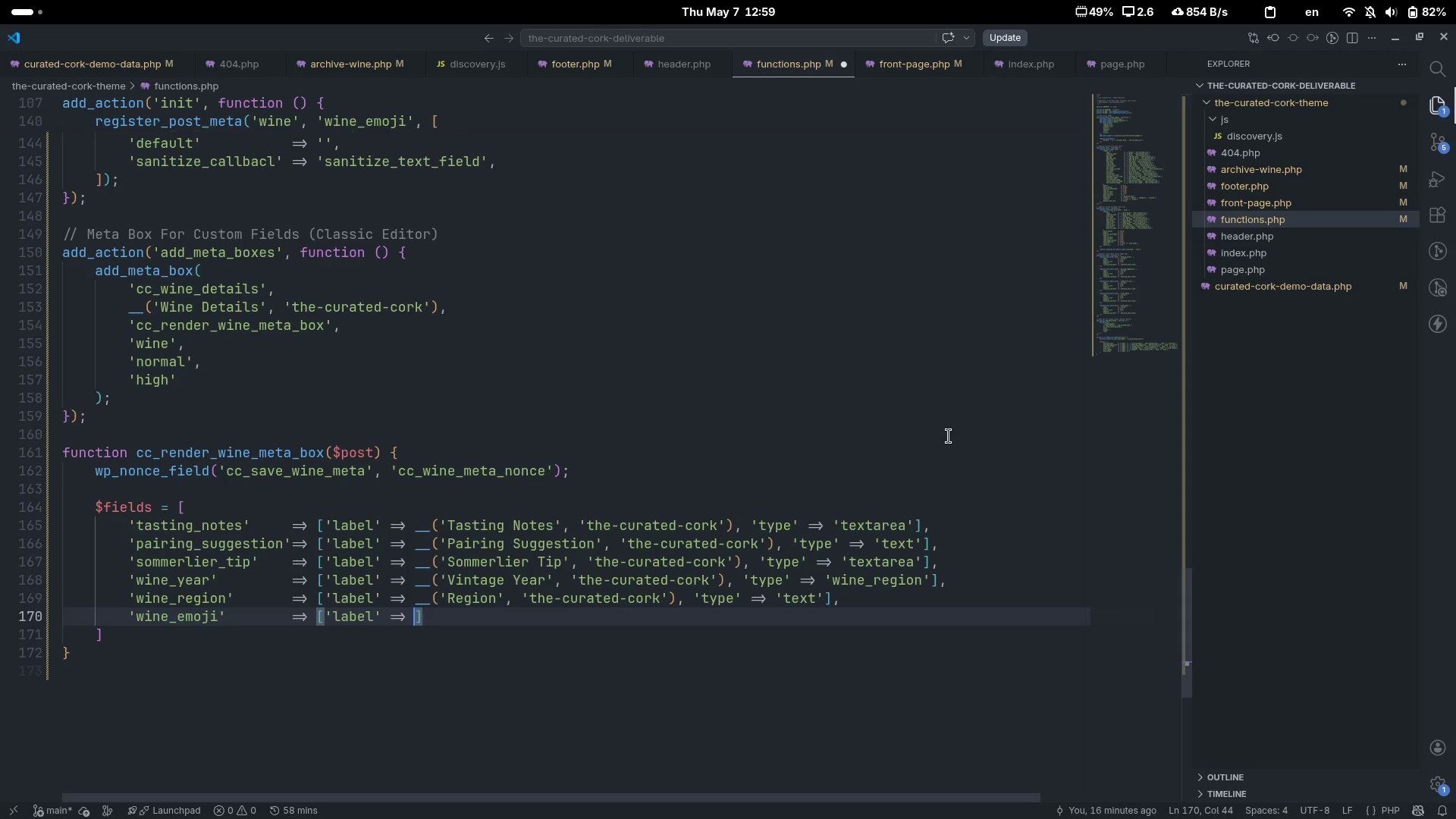 
key(Shift+Period)
 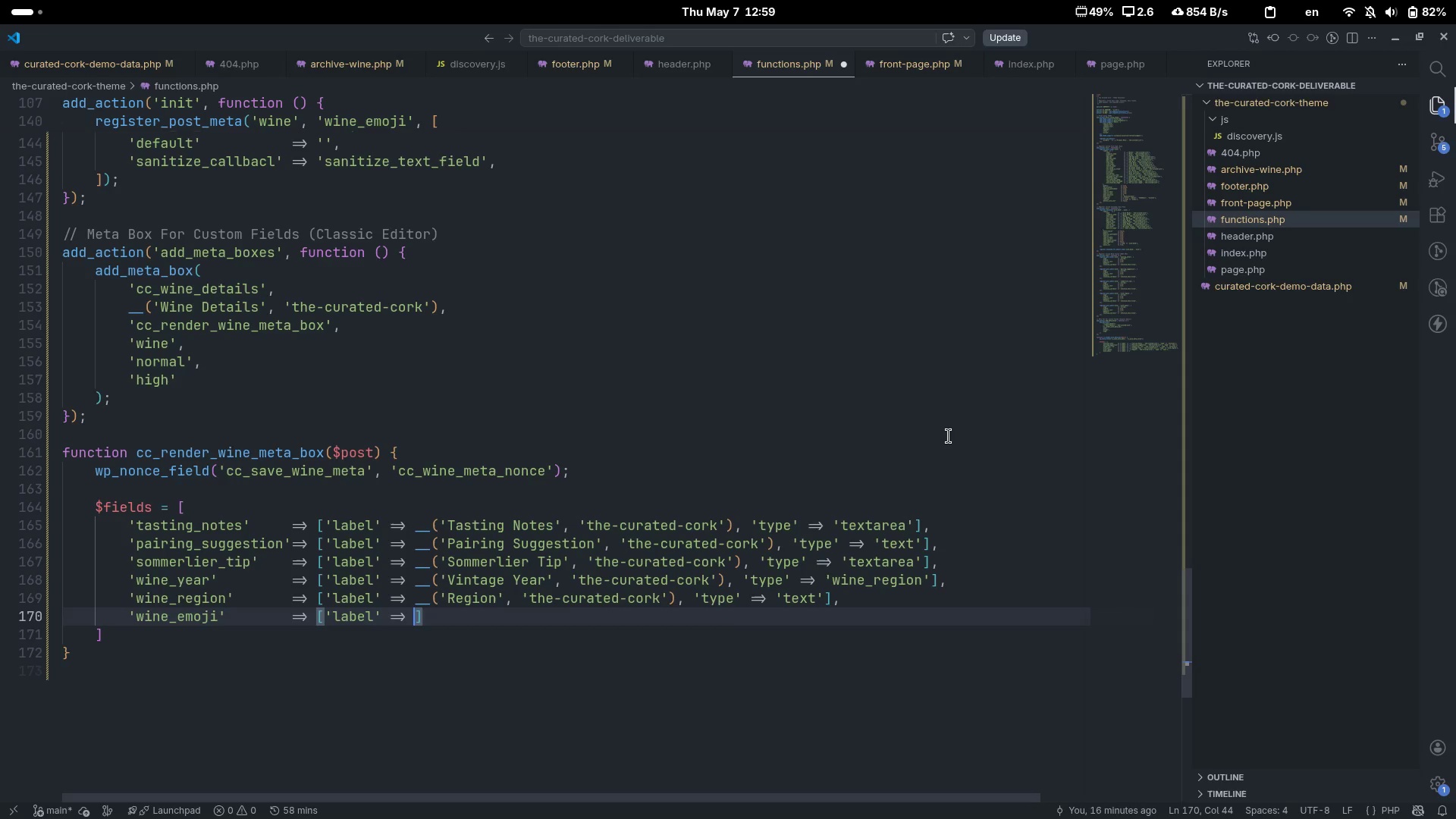 
key(Space)
 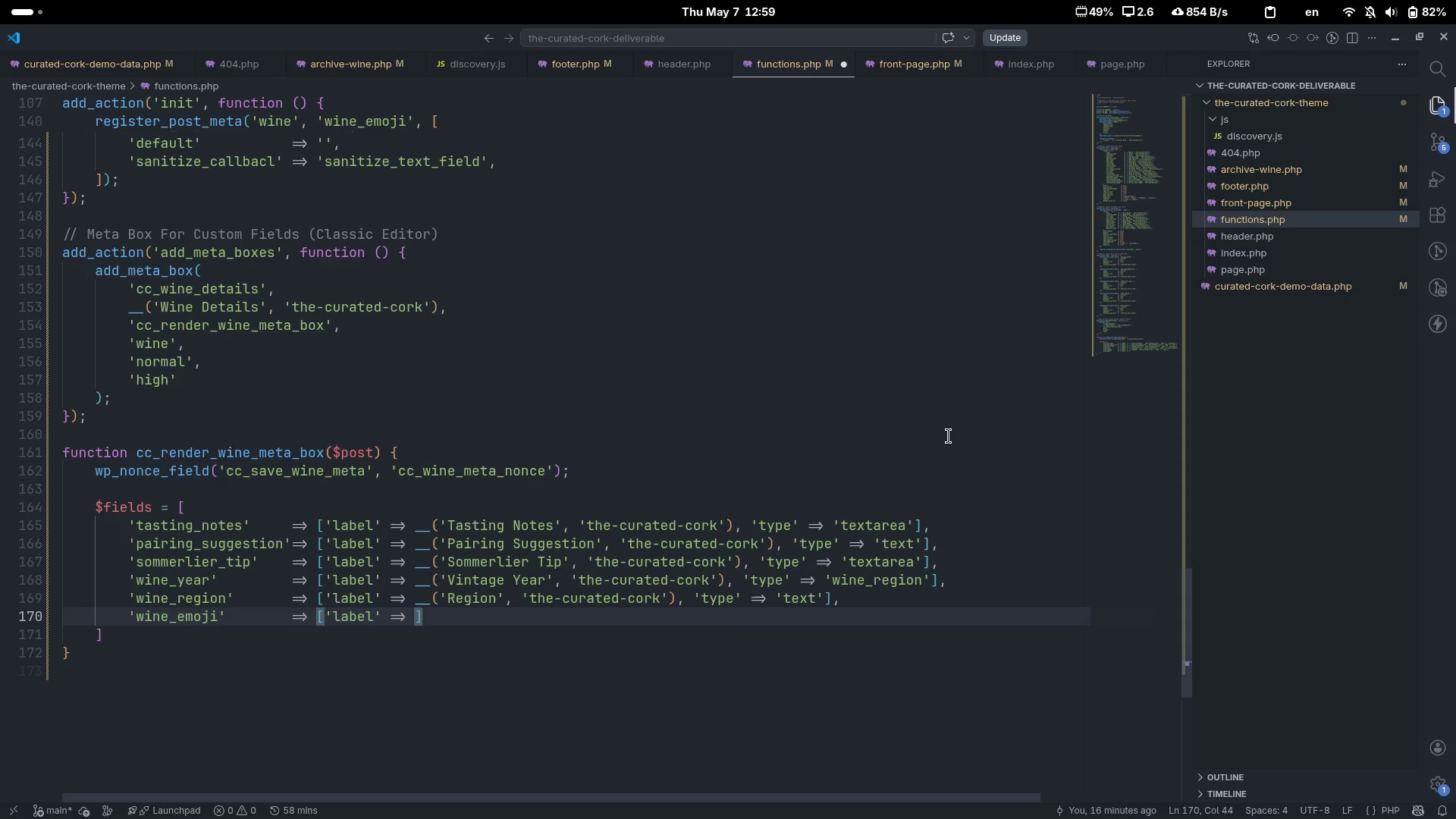 
key(Shift+Minus)
 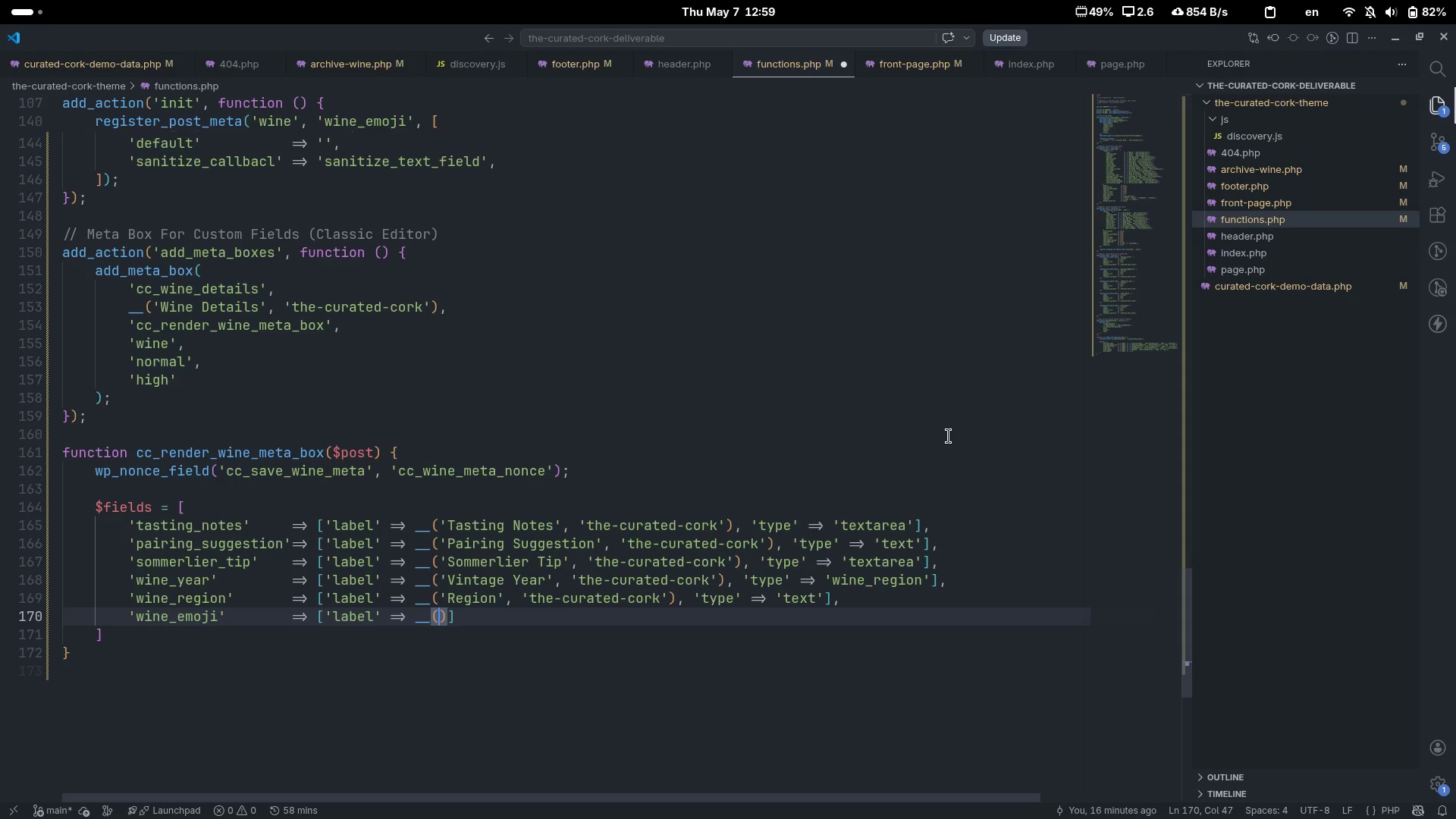 
key(Shift+Minus)
 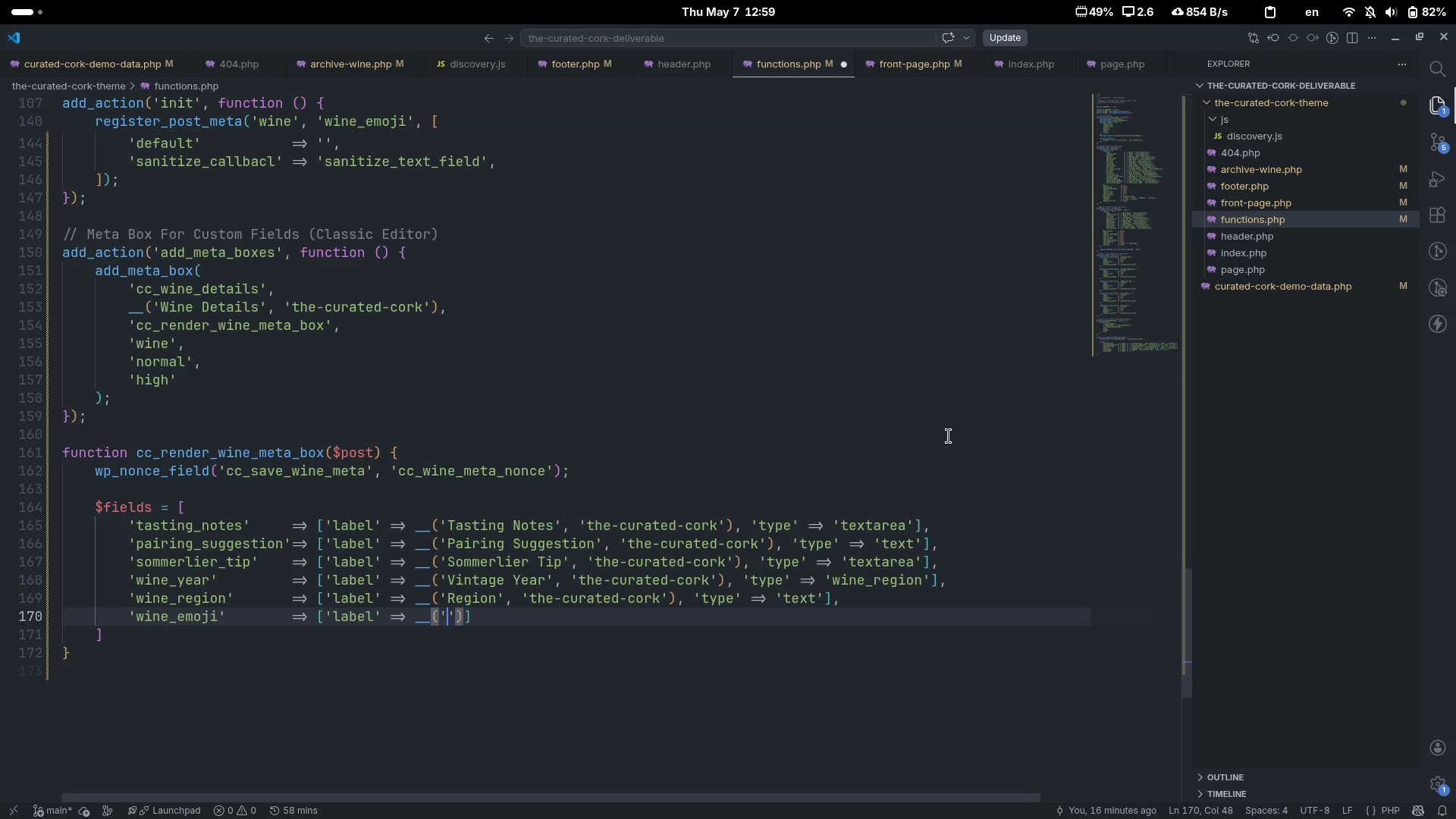 
key(Shift+9)
 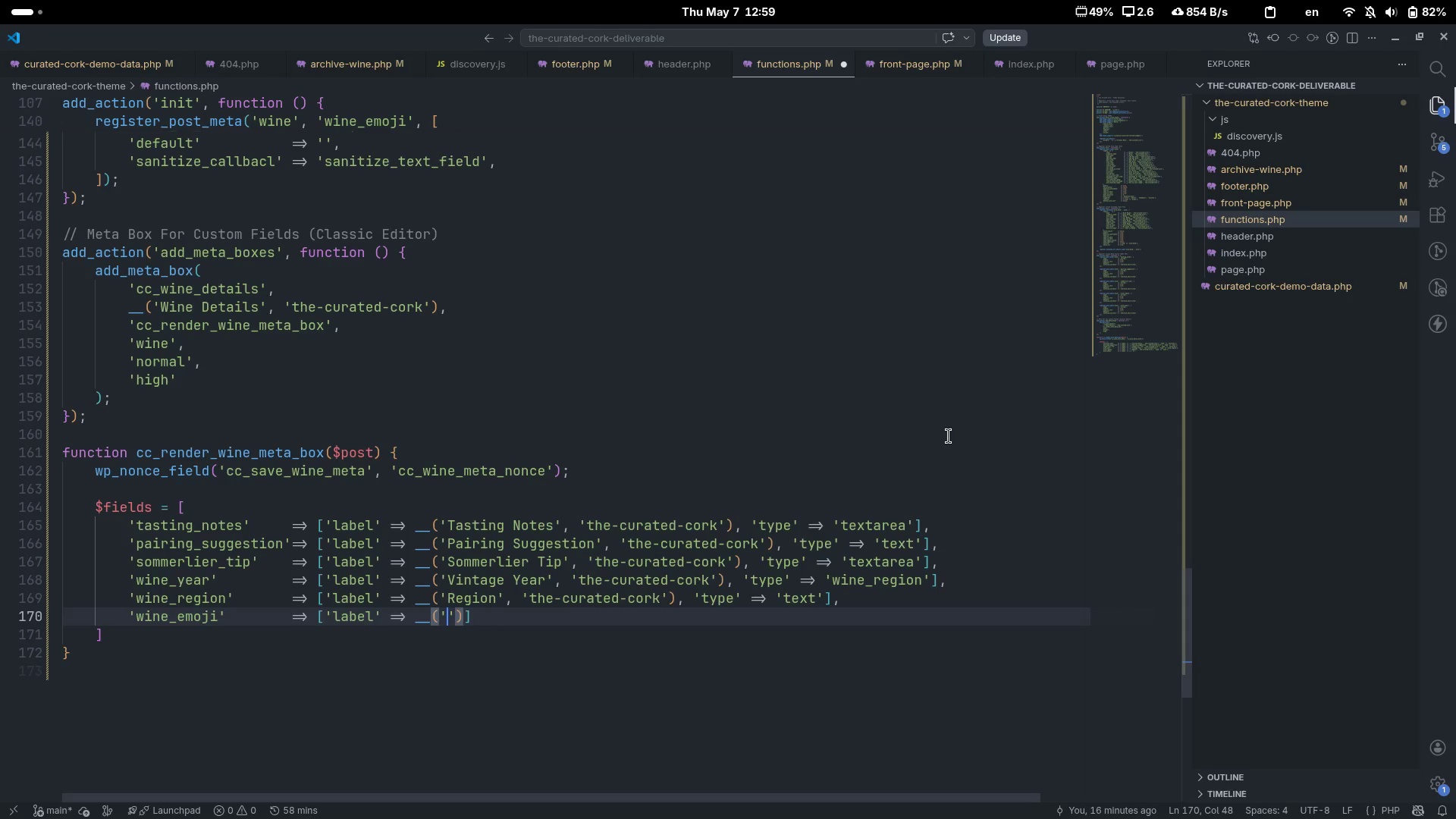 
key(Quote)
 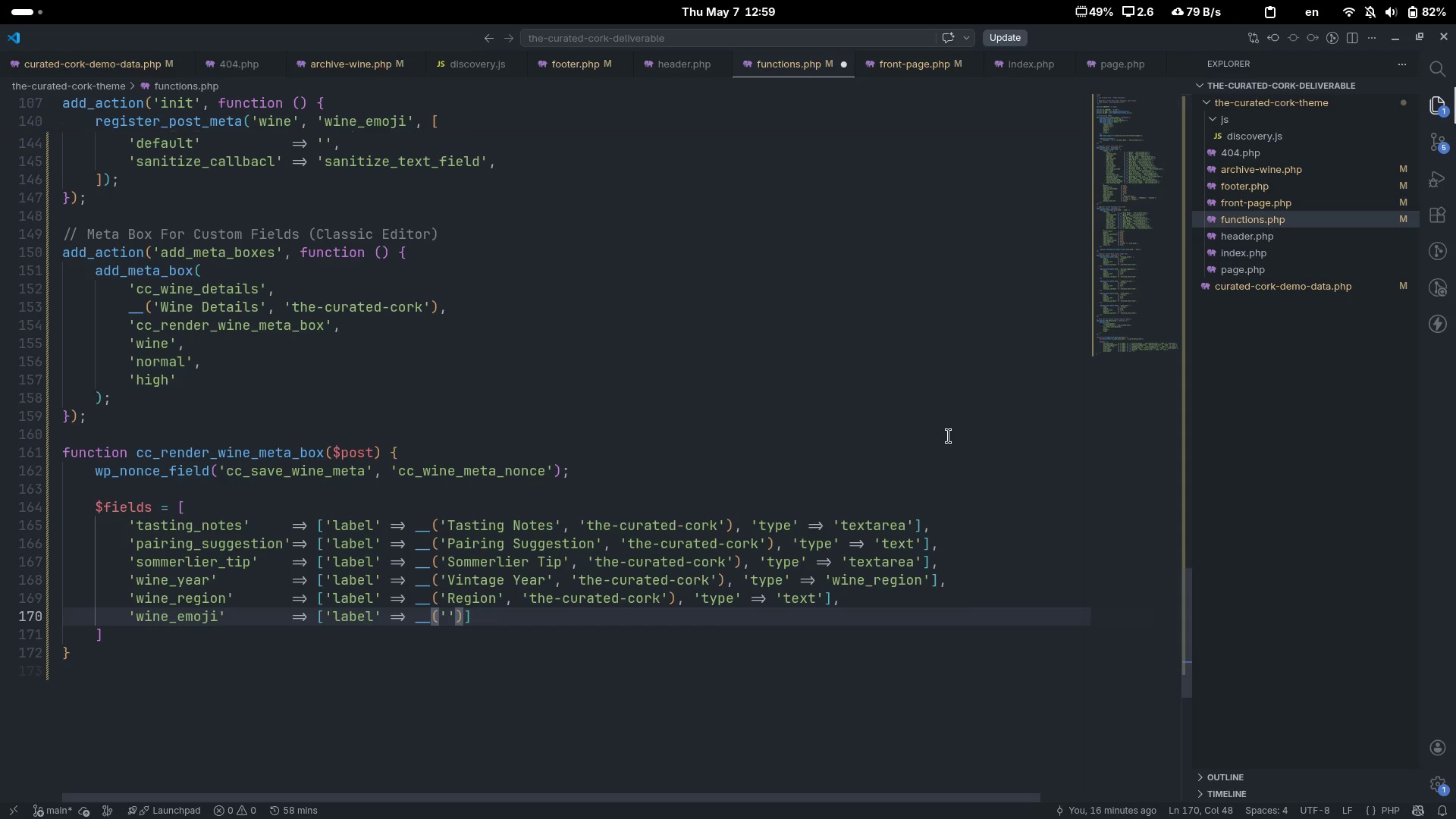 
type(Display m)
key(Backspace)
type(Emoji)
 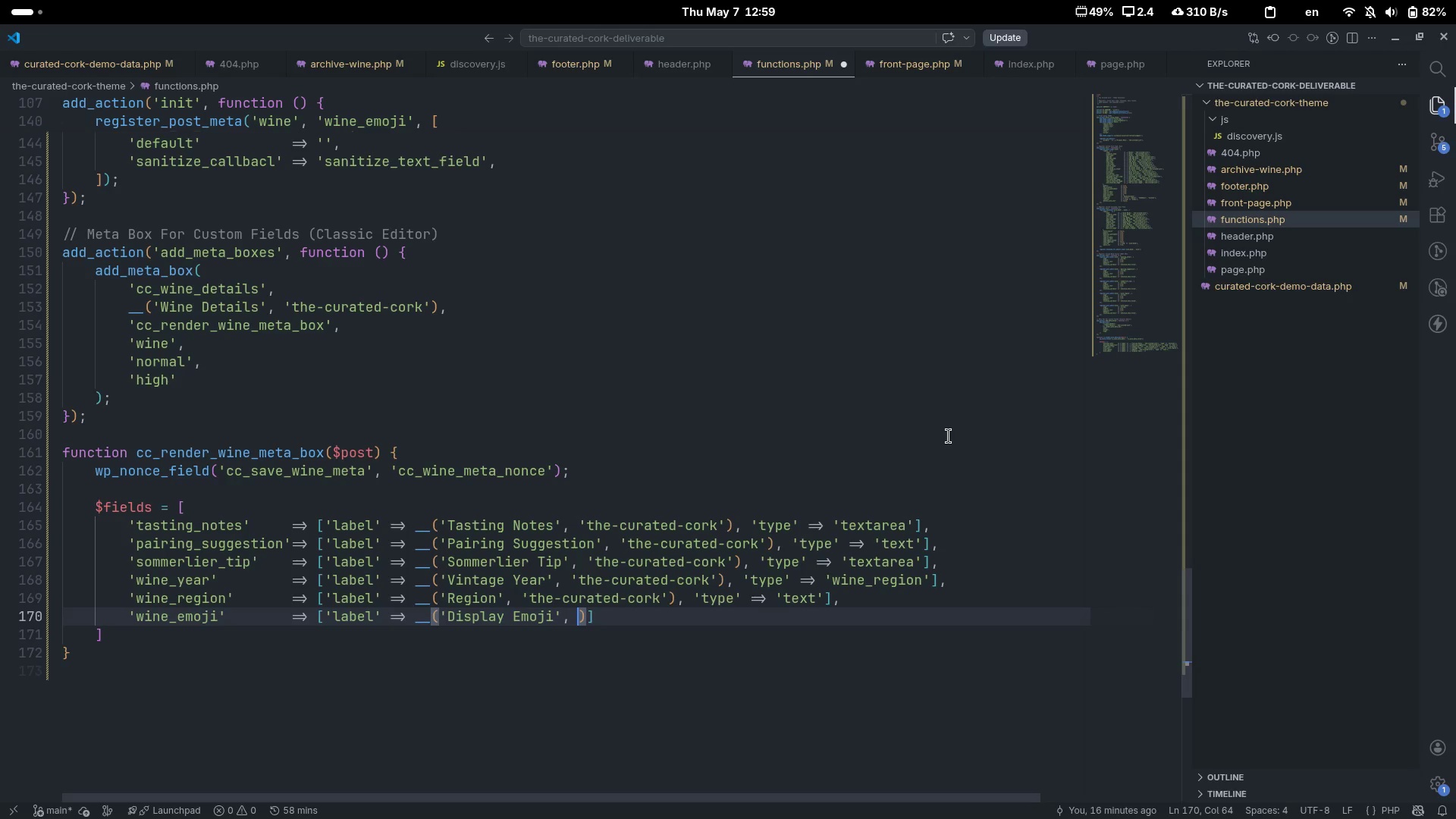 
key(ArrowRight)
 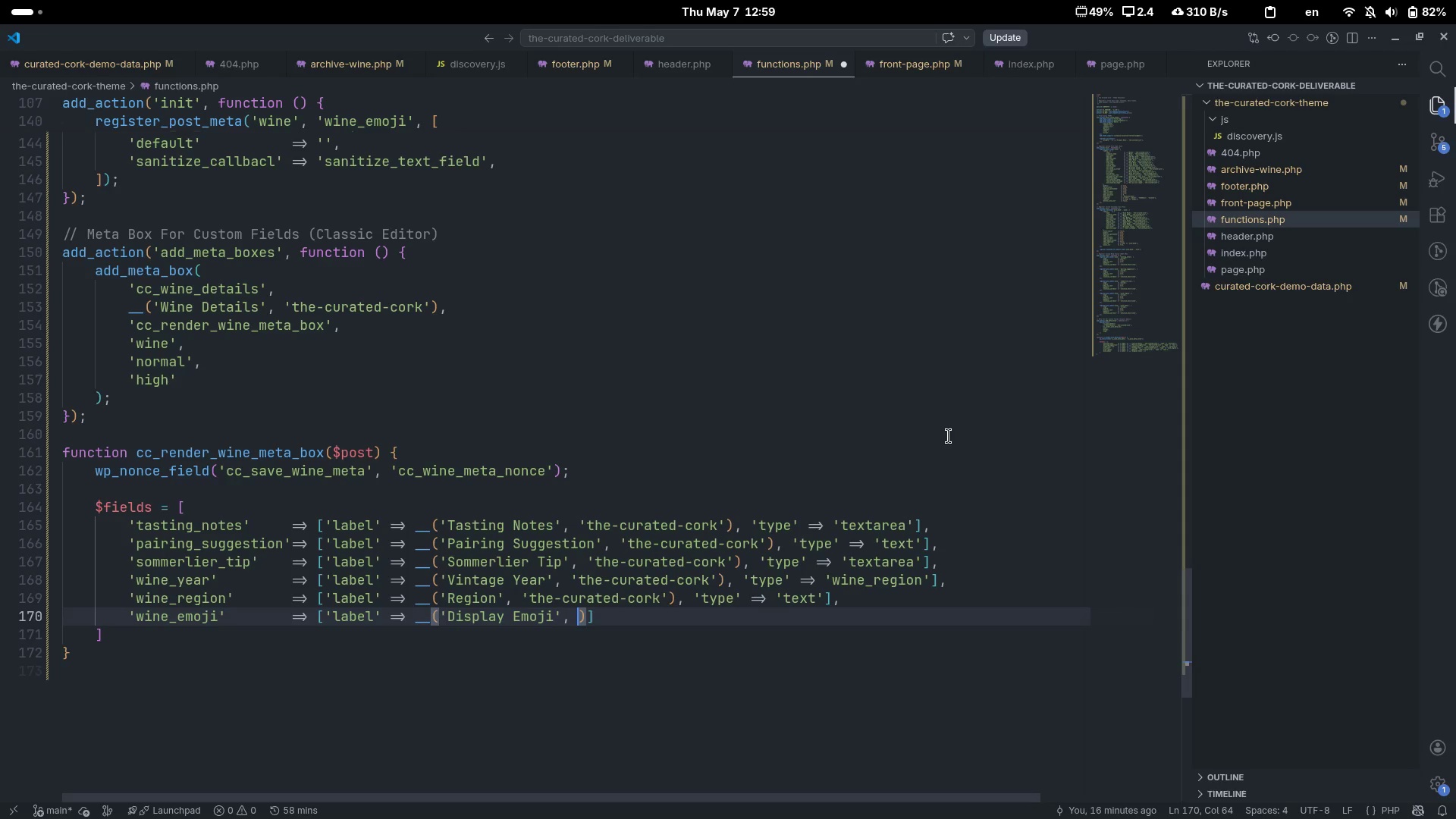 
type(, 'the-curated-)
 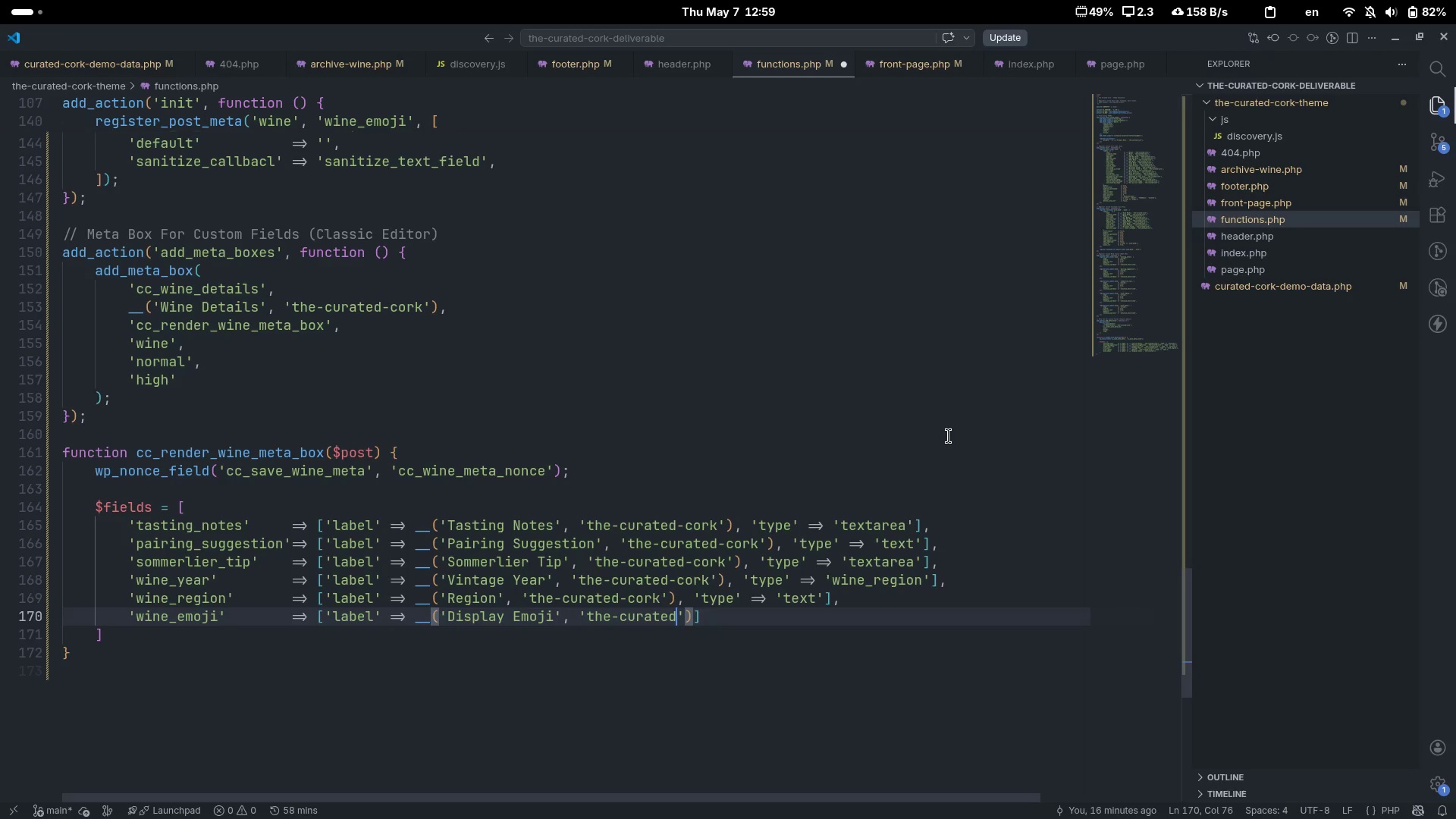 
key(Control+ControlLeft)
 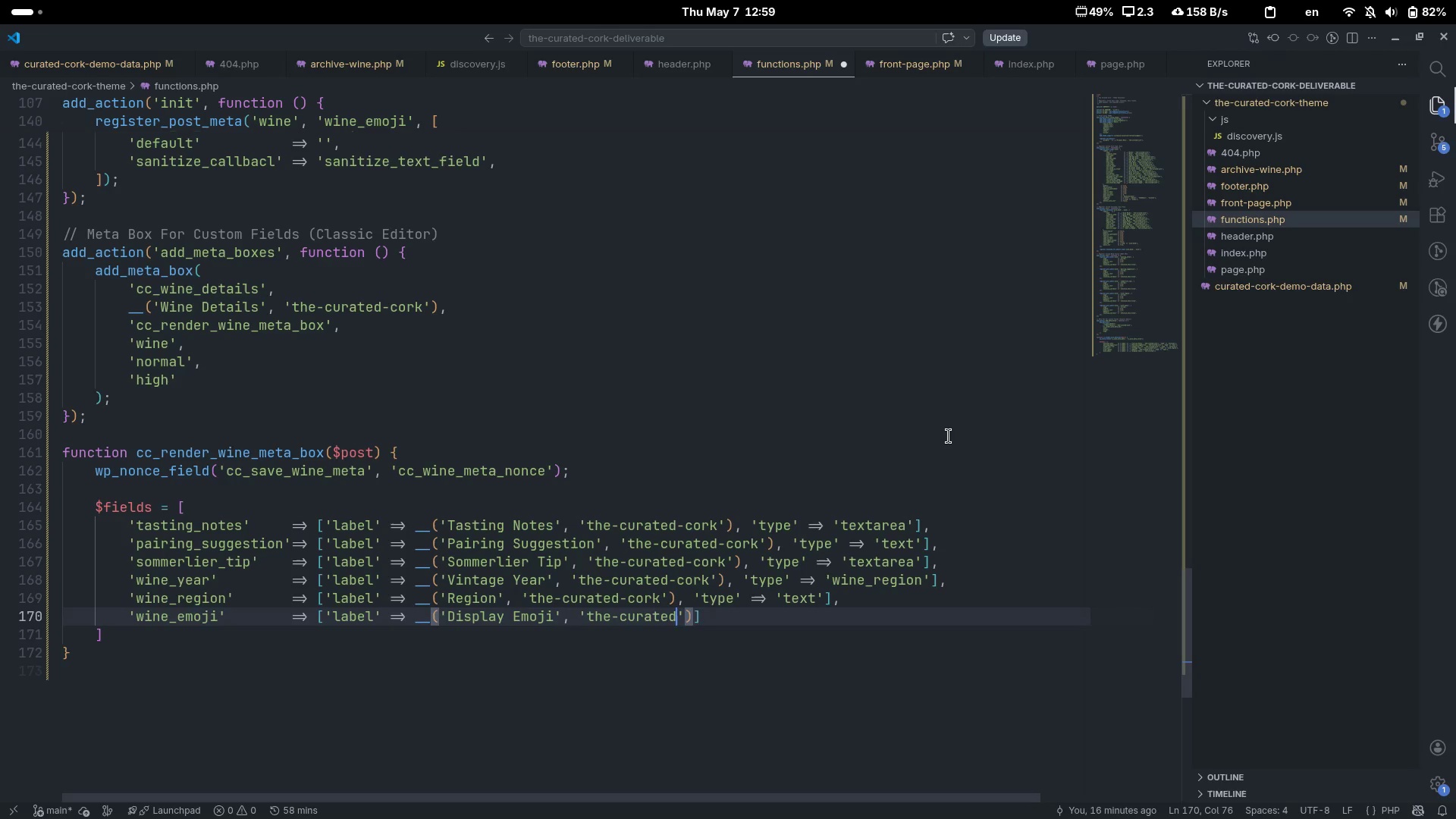 
key(Control+Backspace)
 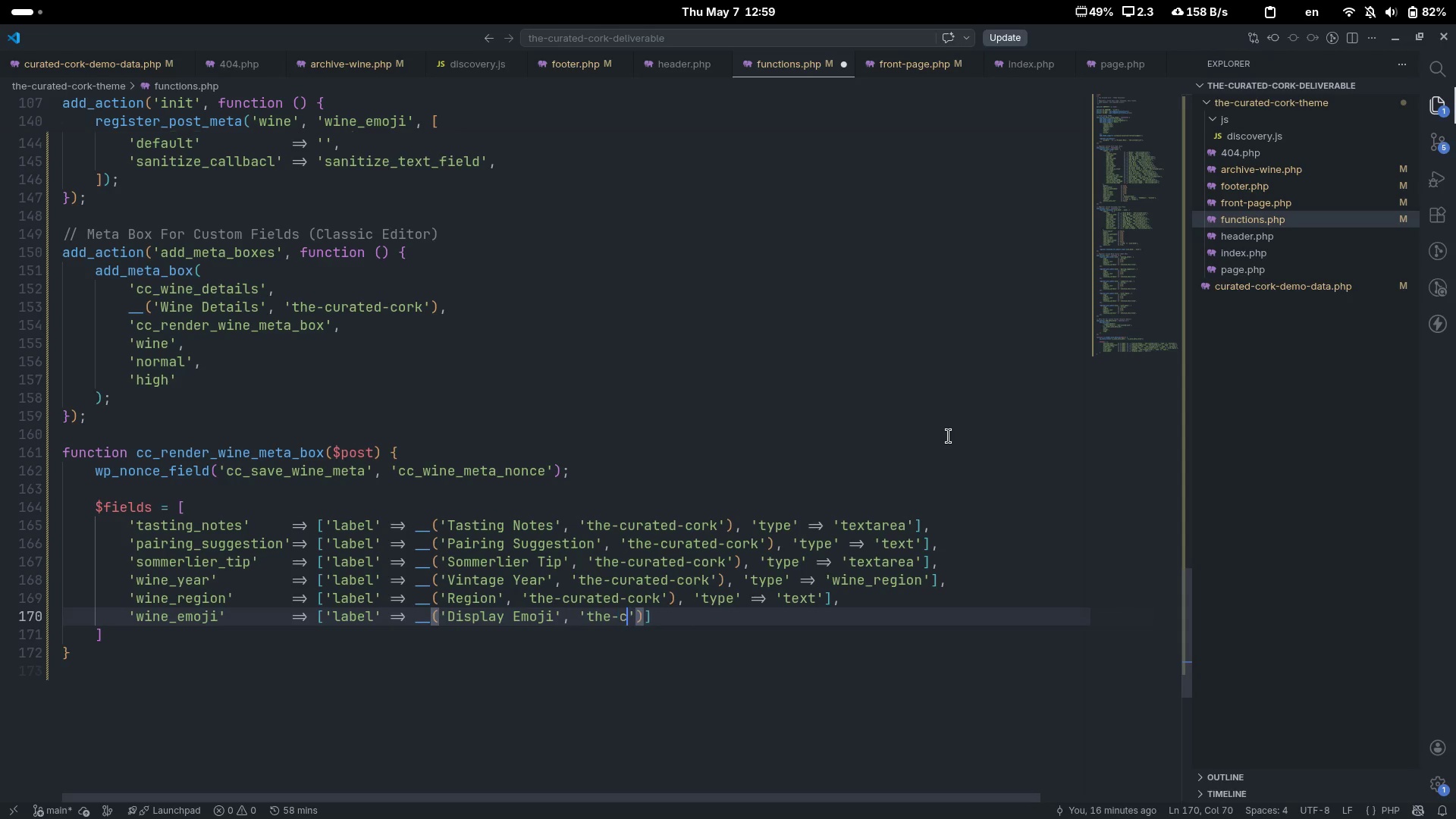 
key(Control+ControlLeft)
 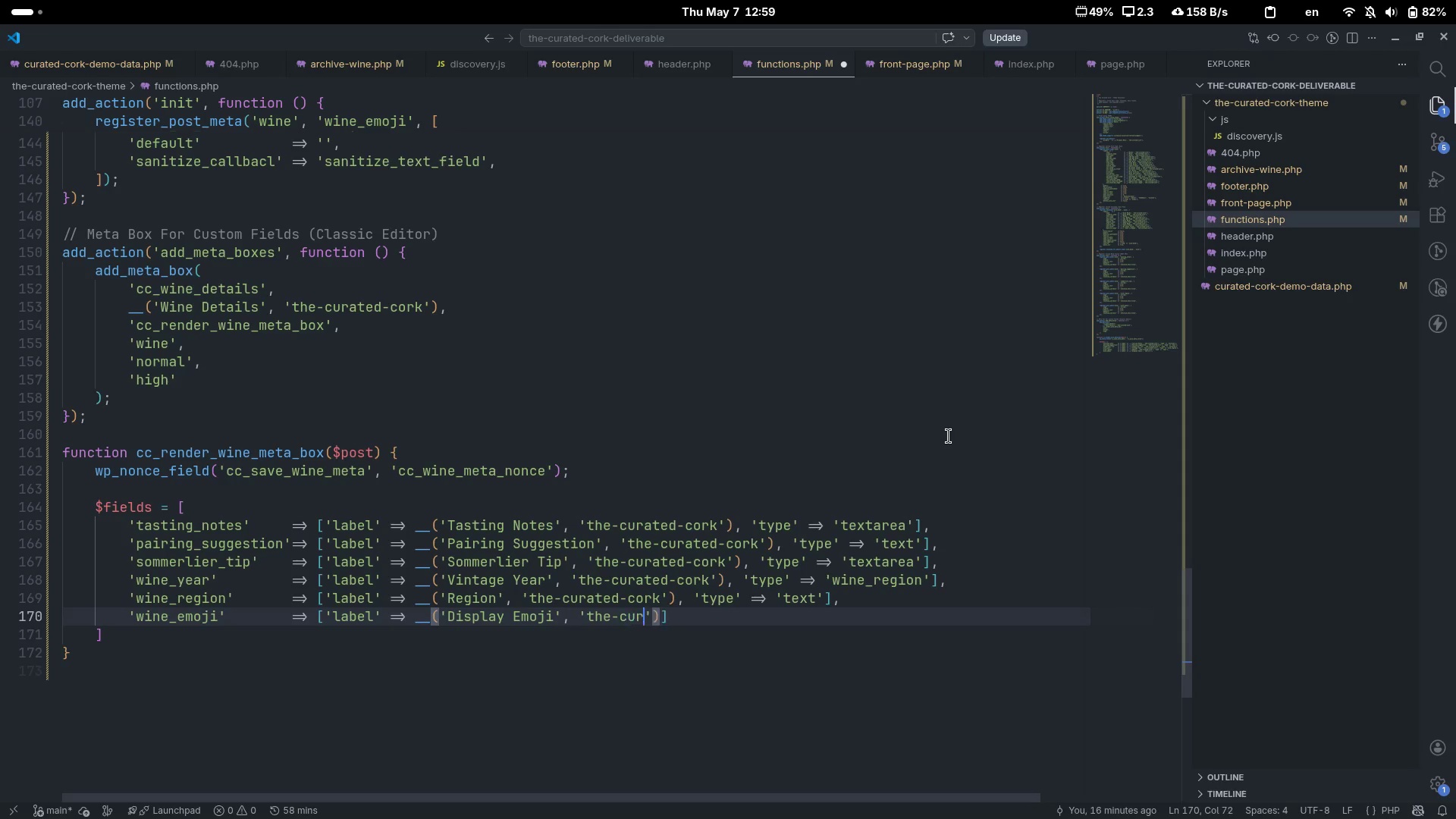 
key(Control+Backspace)
 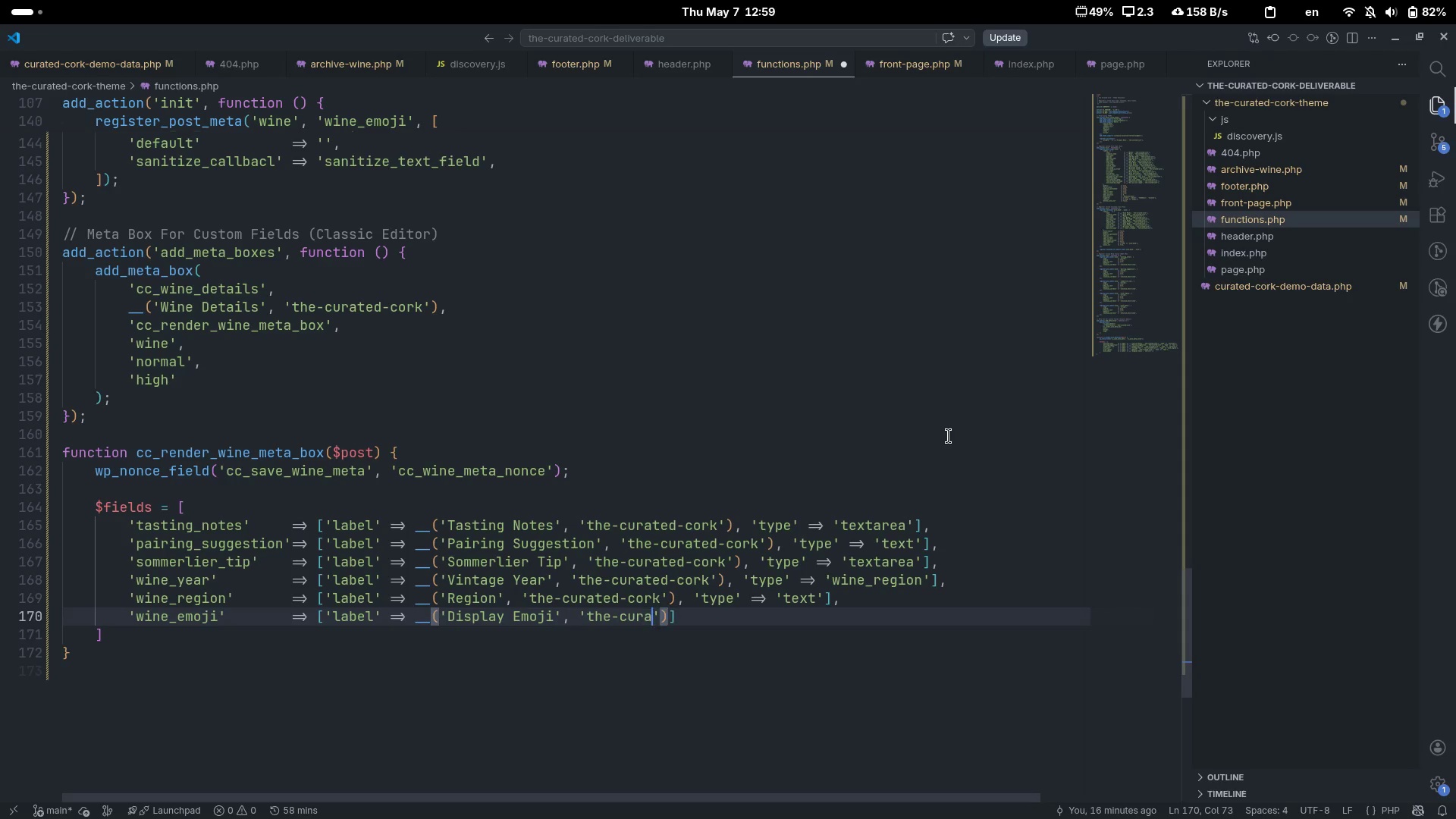 
type(curated-cork)
 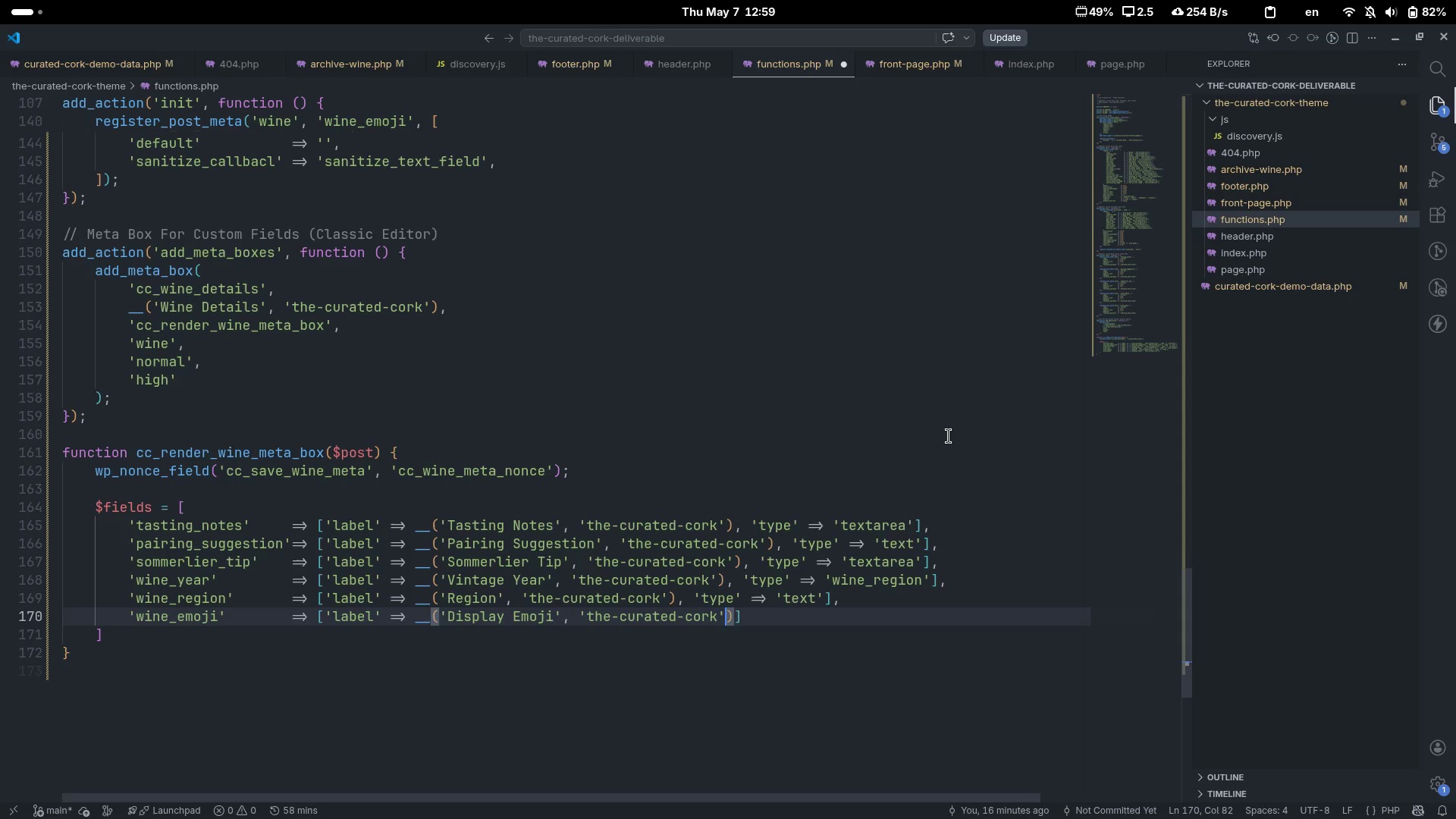 
key(ArrowRight)
 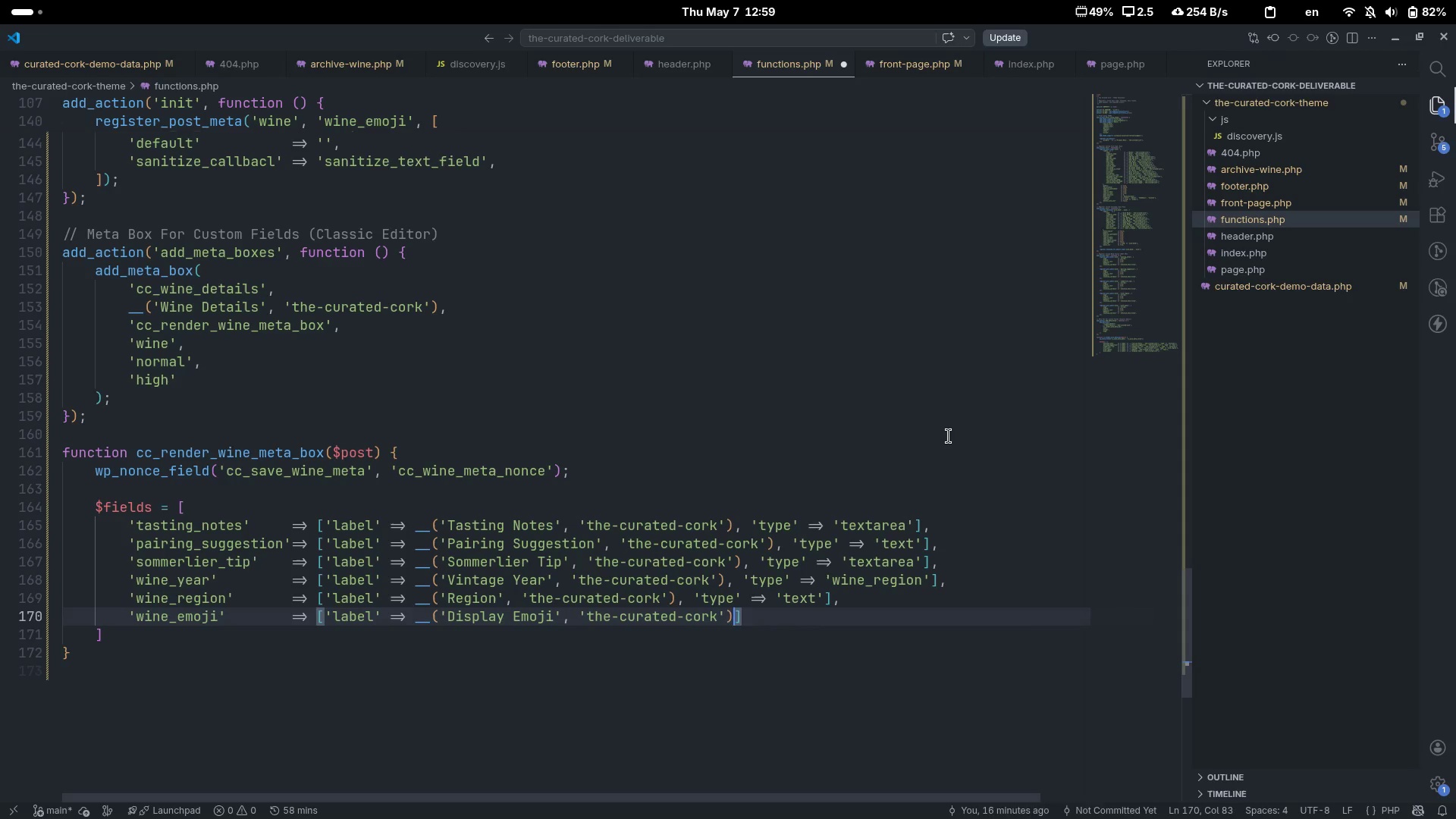 
key(ArrowRight)
 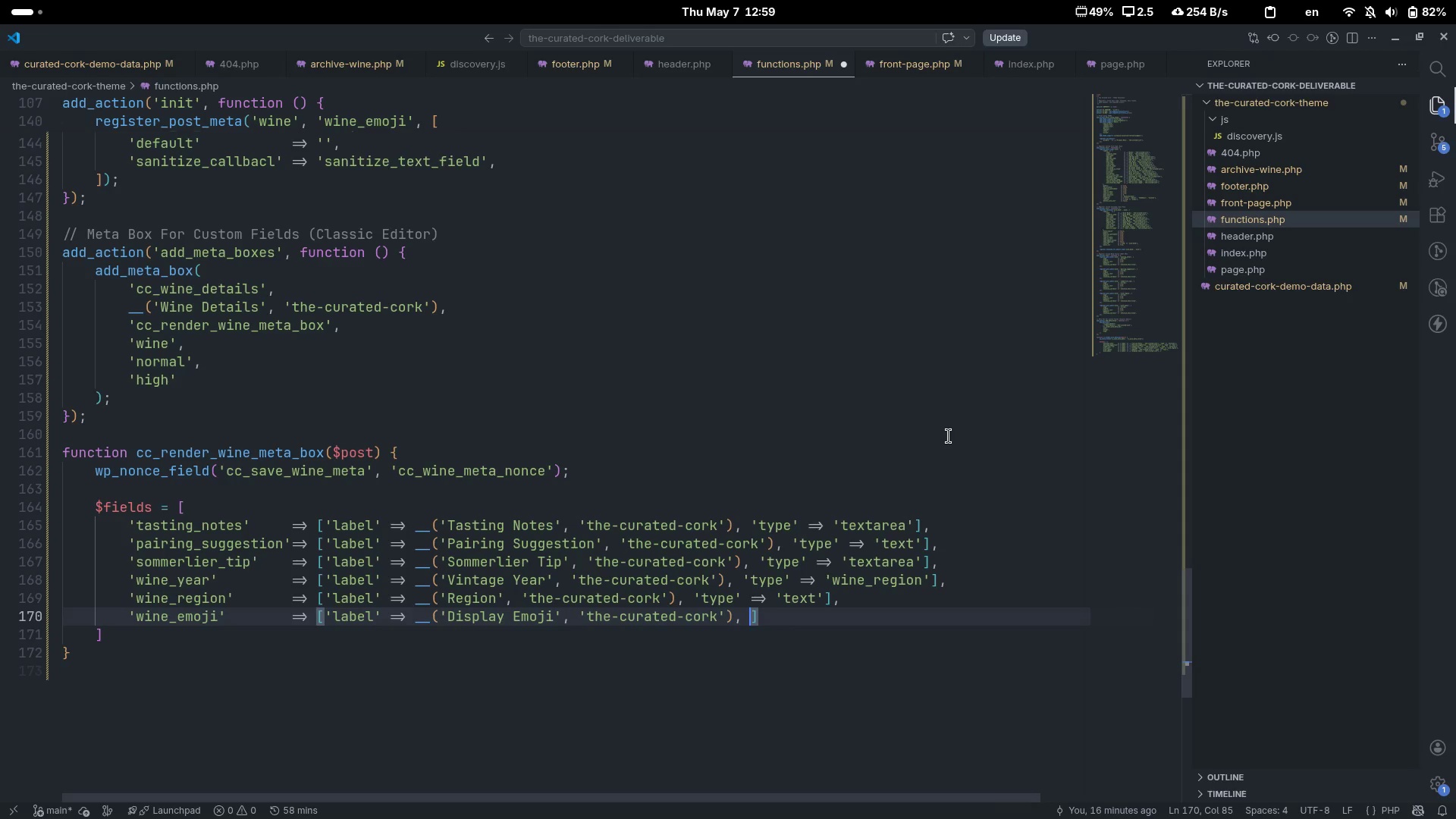 
type(, 'type)
 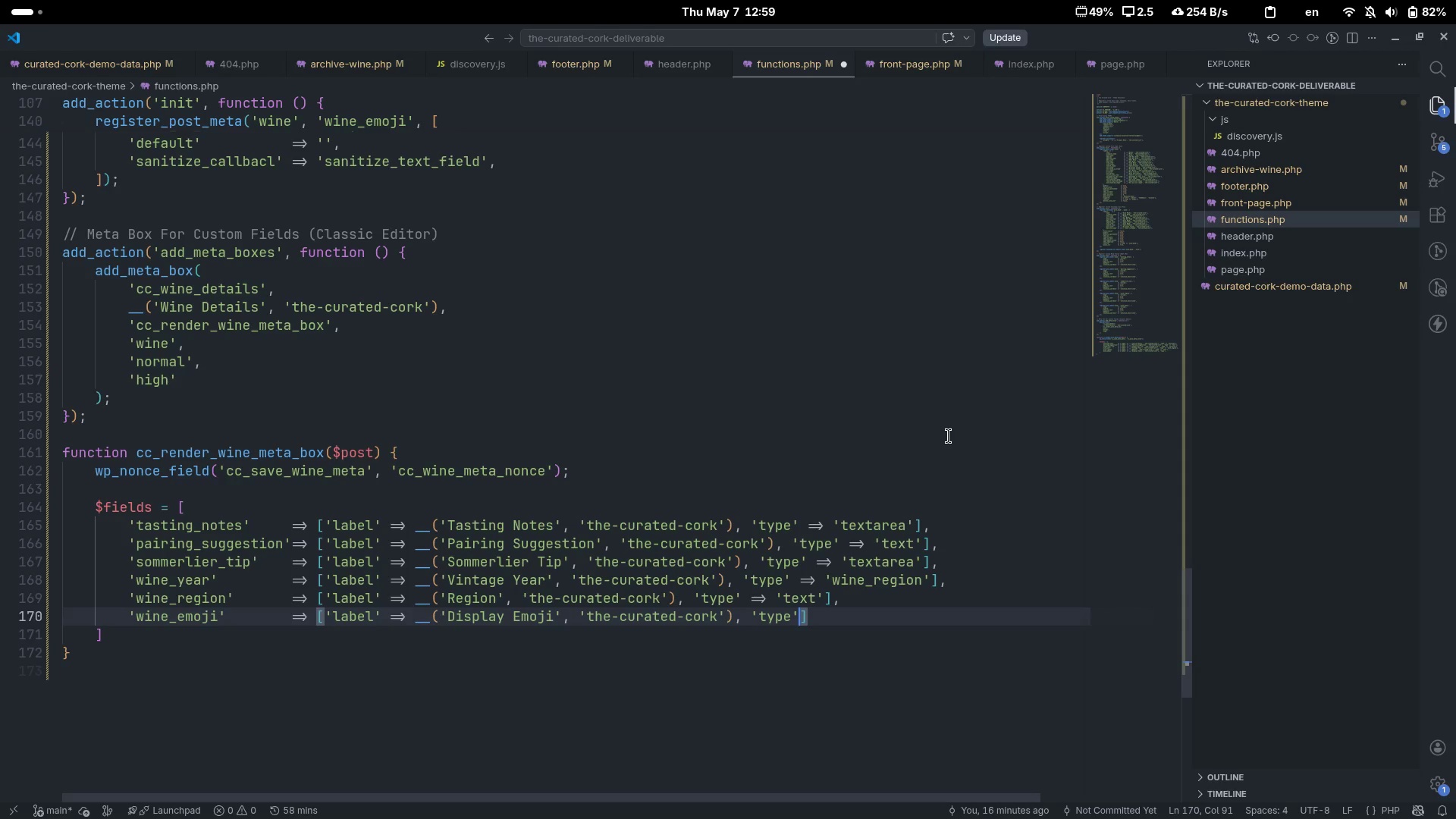 
key(ArrowRight)
 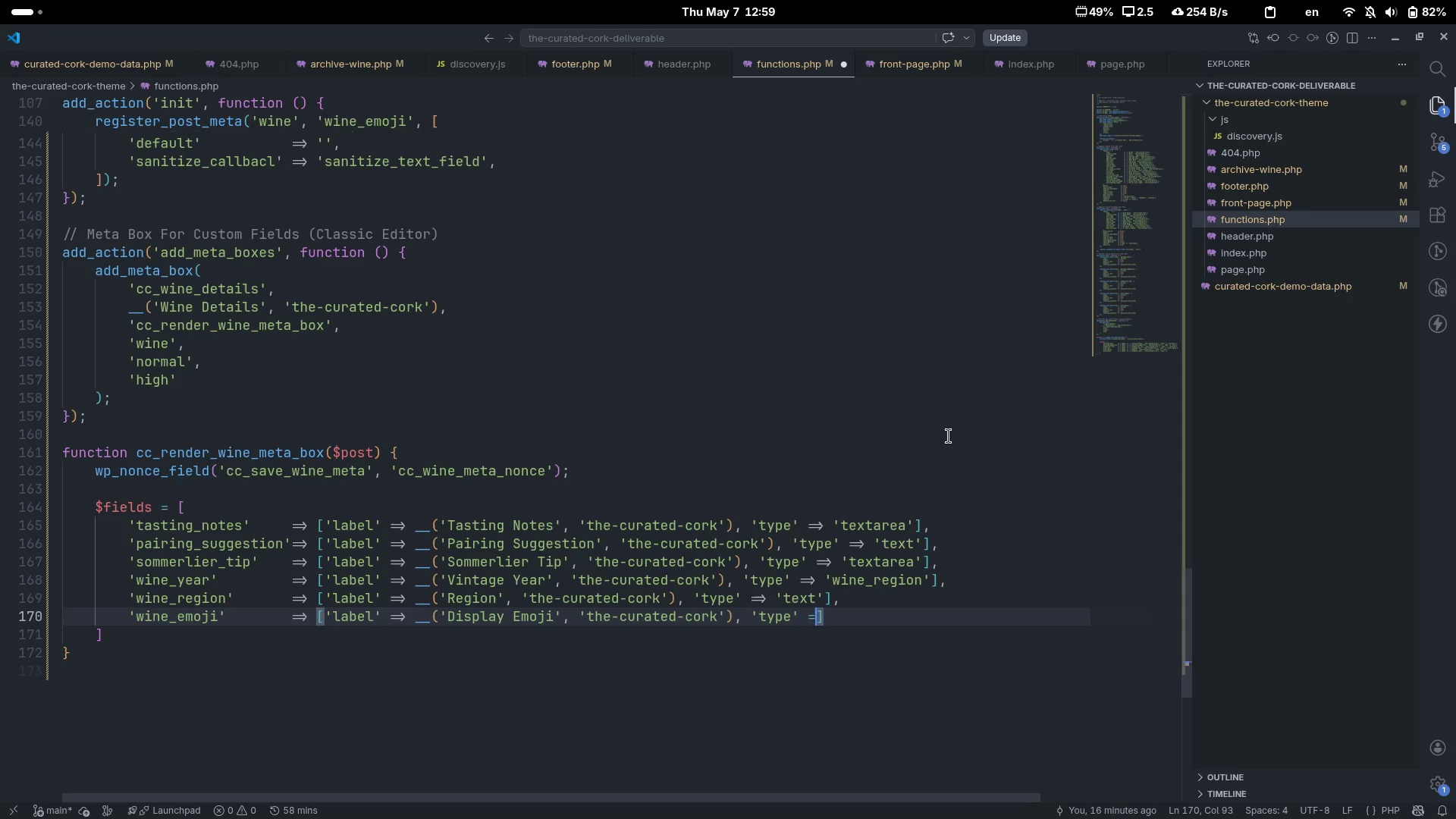 
type( =>)
key(Backspace)
key(Backspace)
key(Backspace)
key(Tab)
type(=> 'text)
 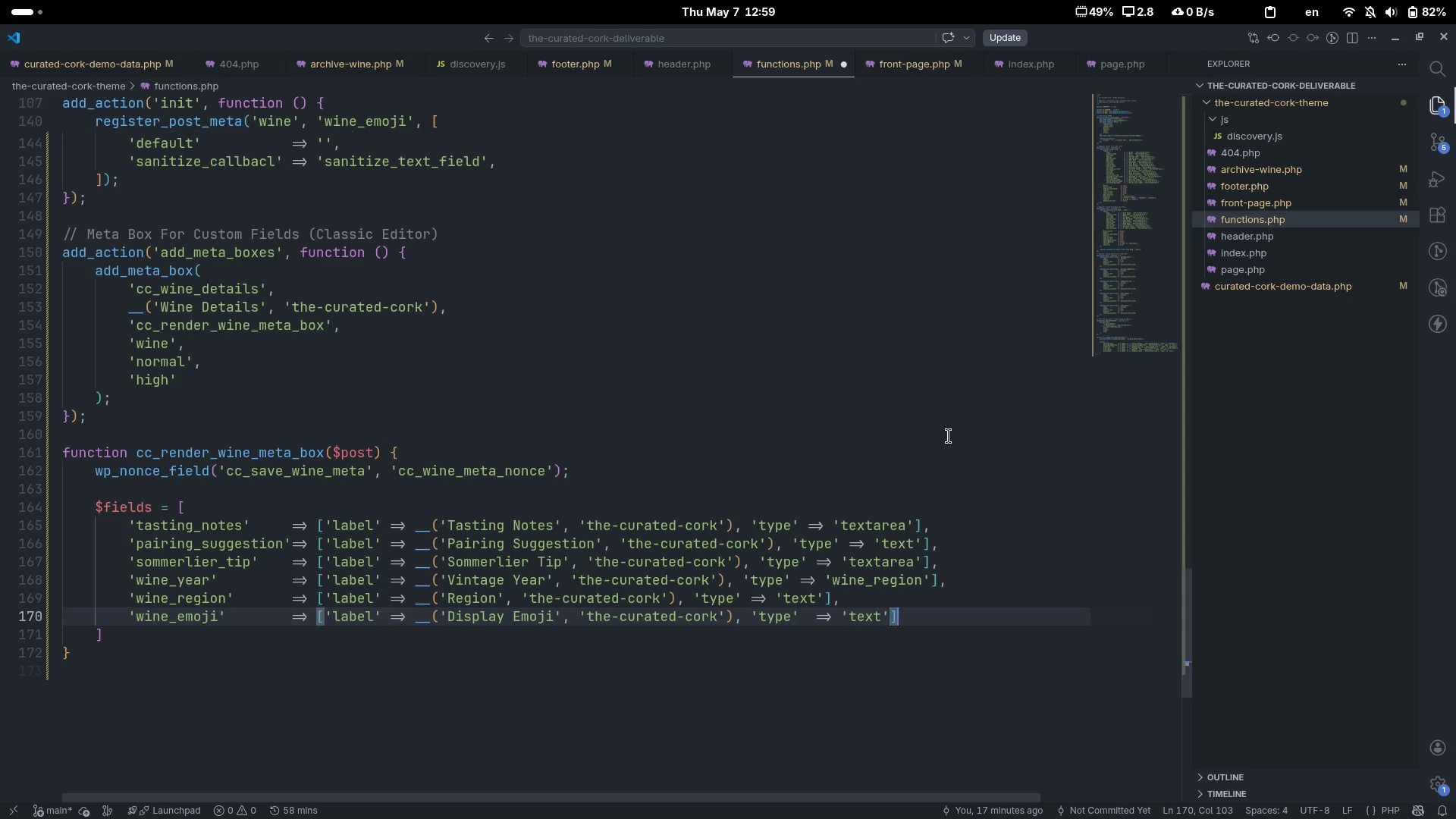 
key(ArrowRight)
 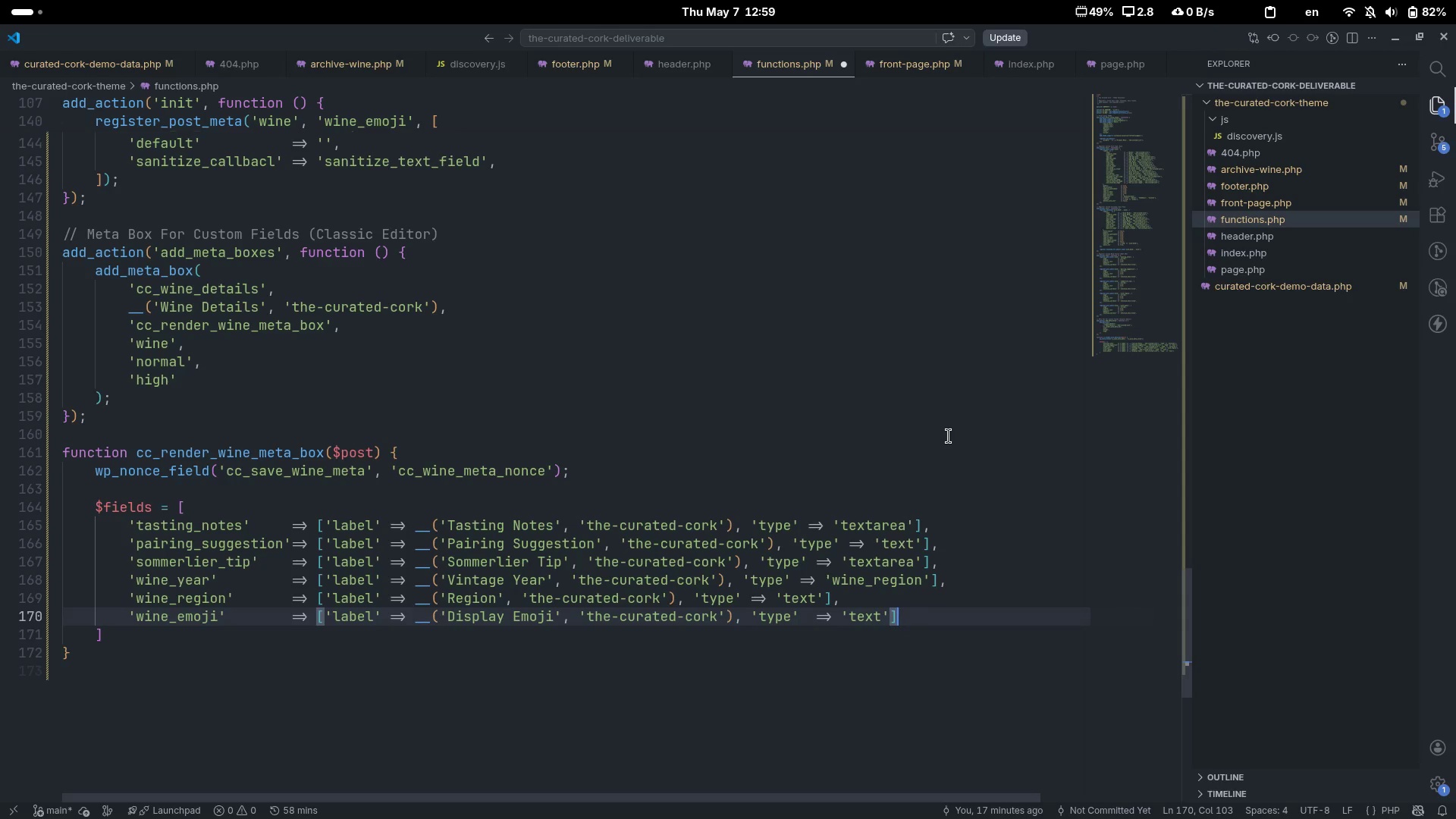 
key(ArrowRight)
 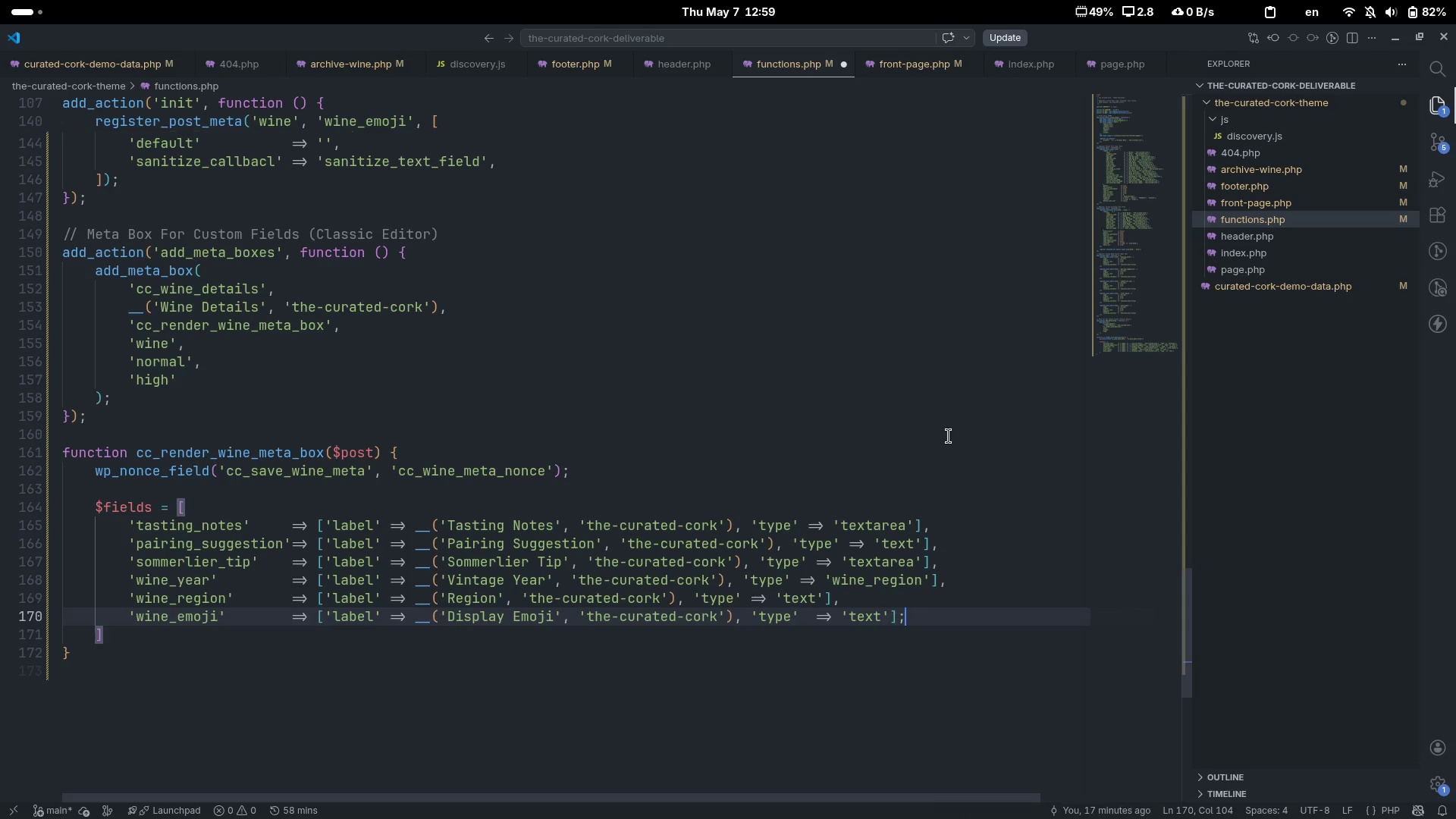 
key(Semicolon)
 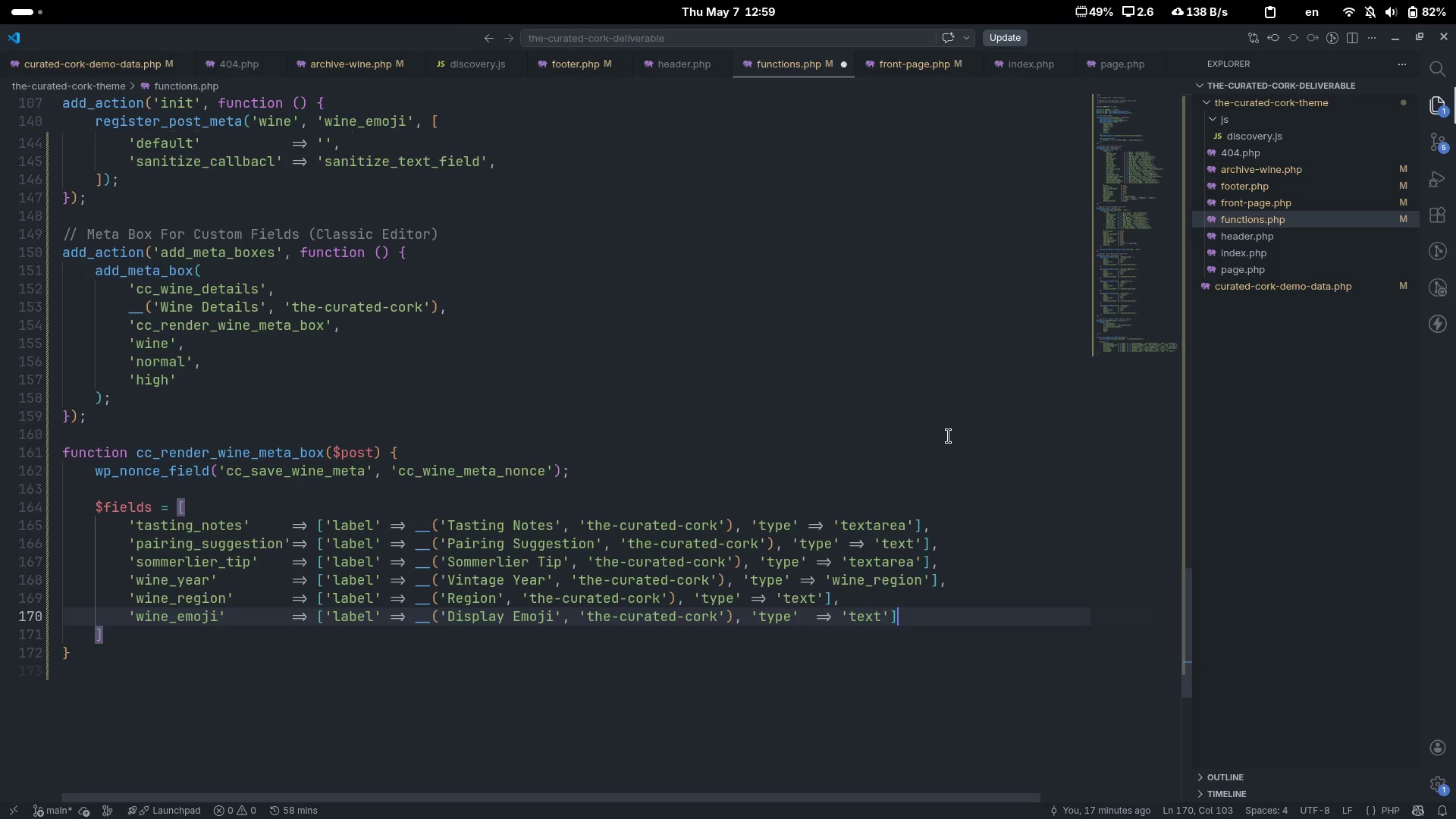 
key(Backspace)
 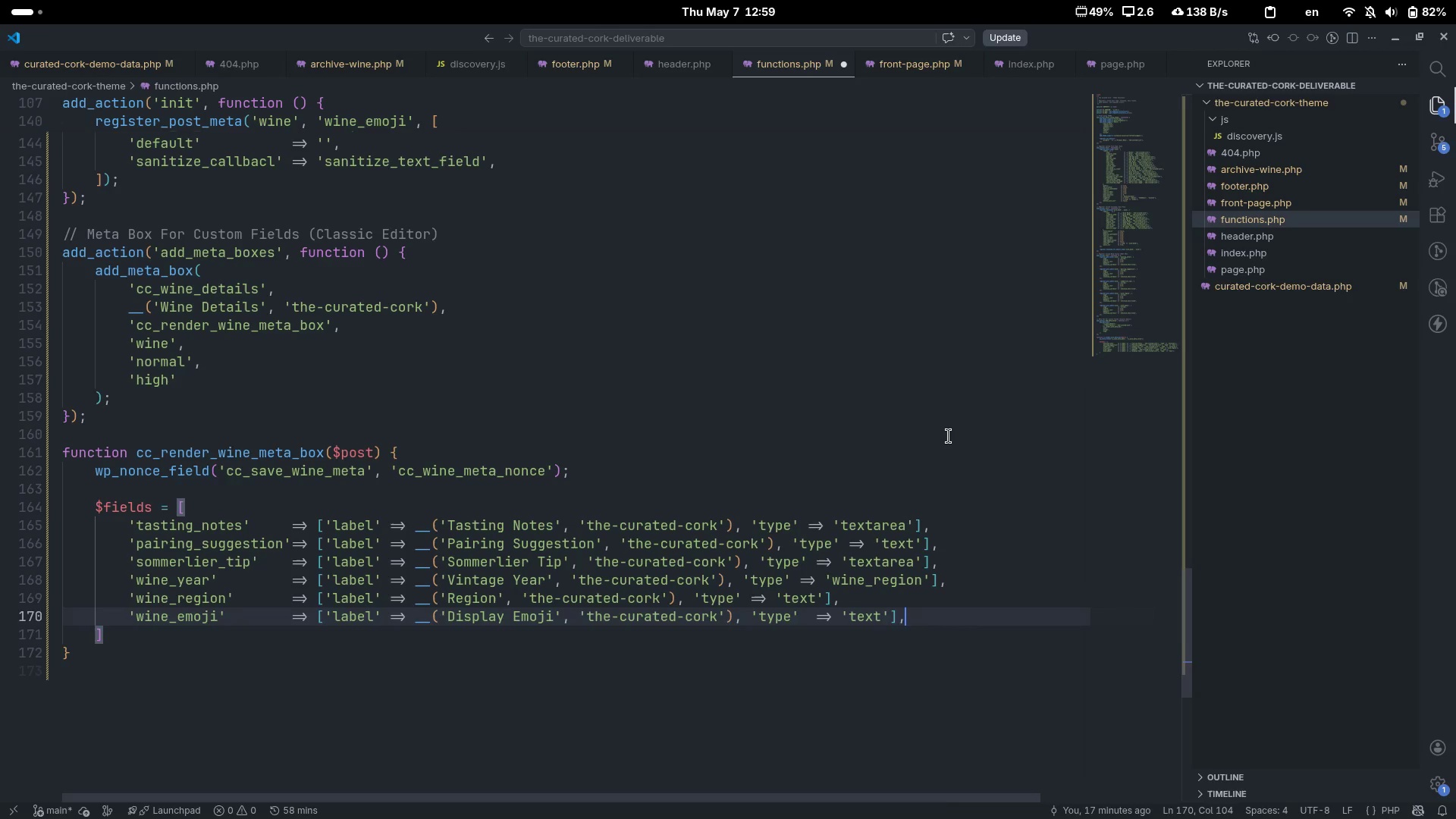 
key(Comma)
 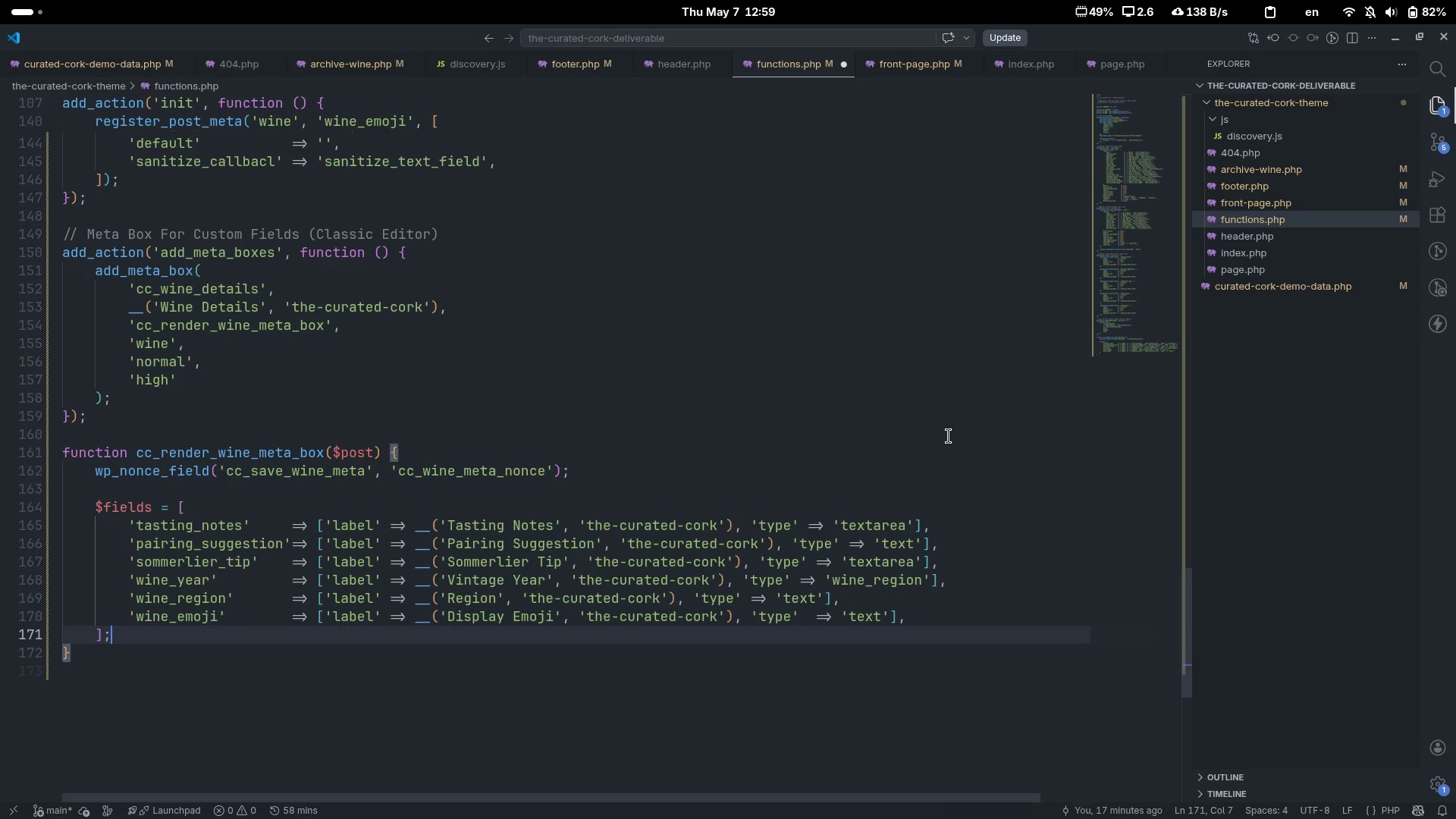 
key(ArrowDown)
 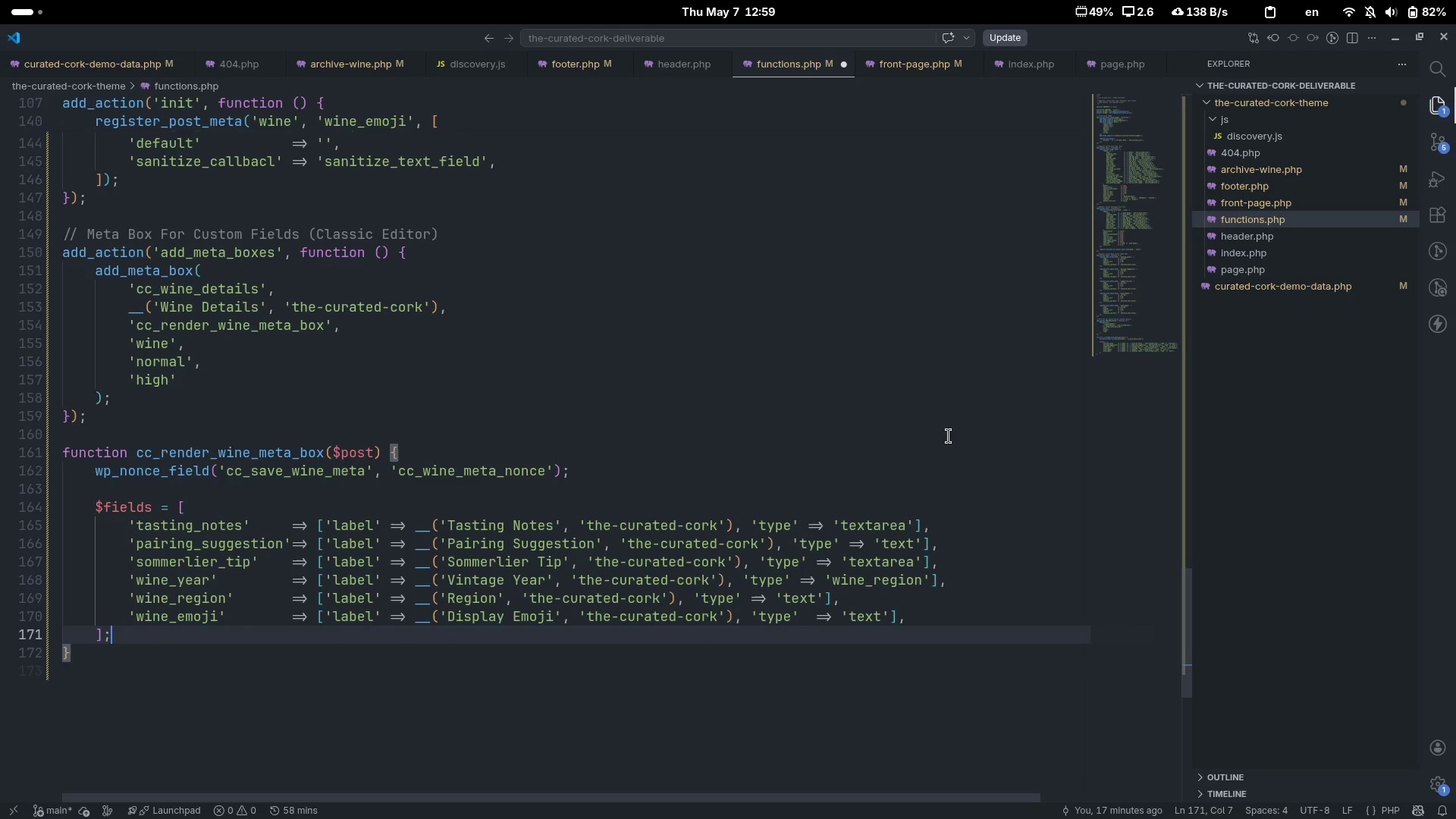 
key(Semicolon)
 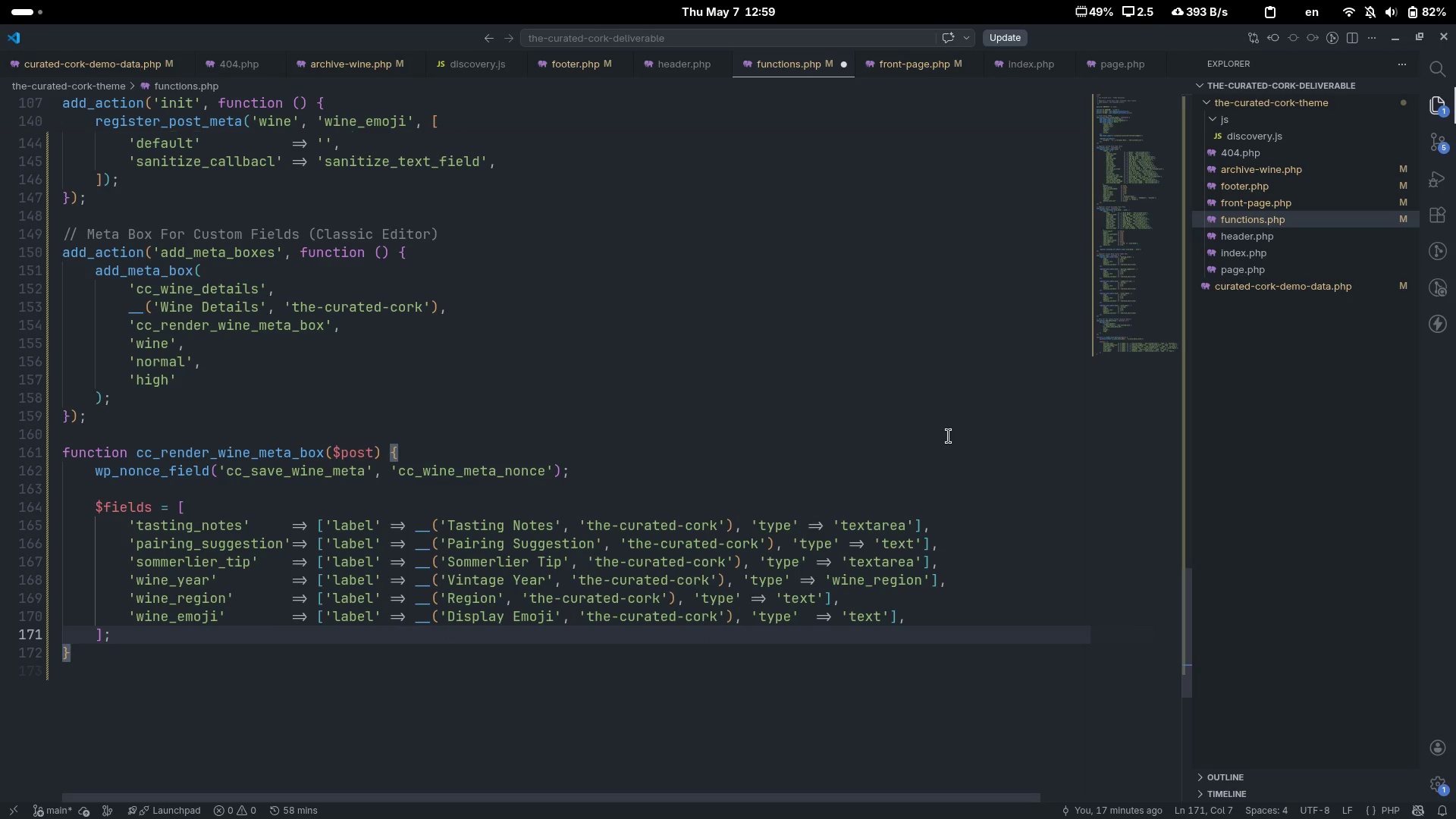 
key(Alt+AltLeft)
 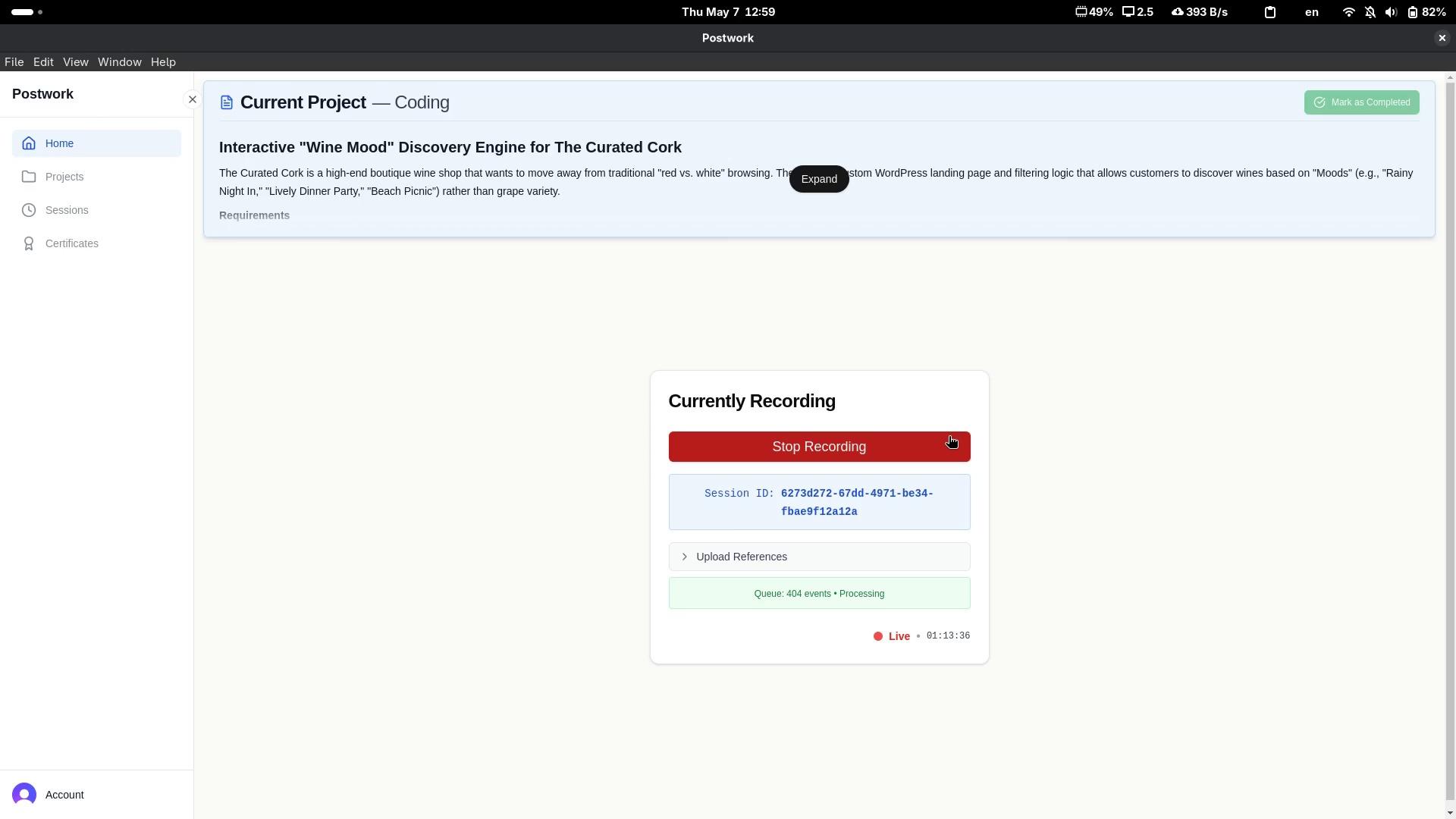 
key(Alt+Tab)